 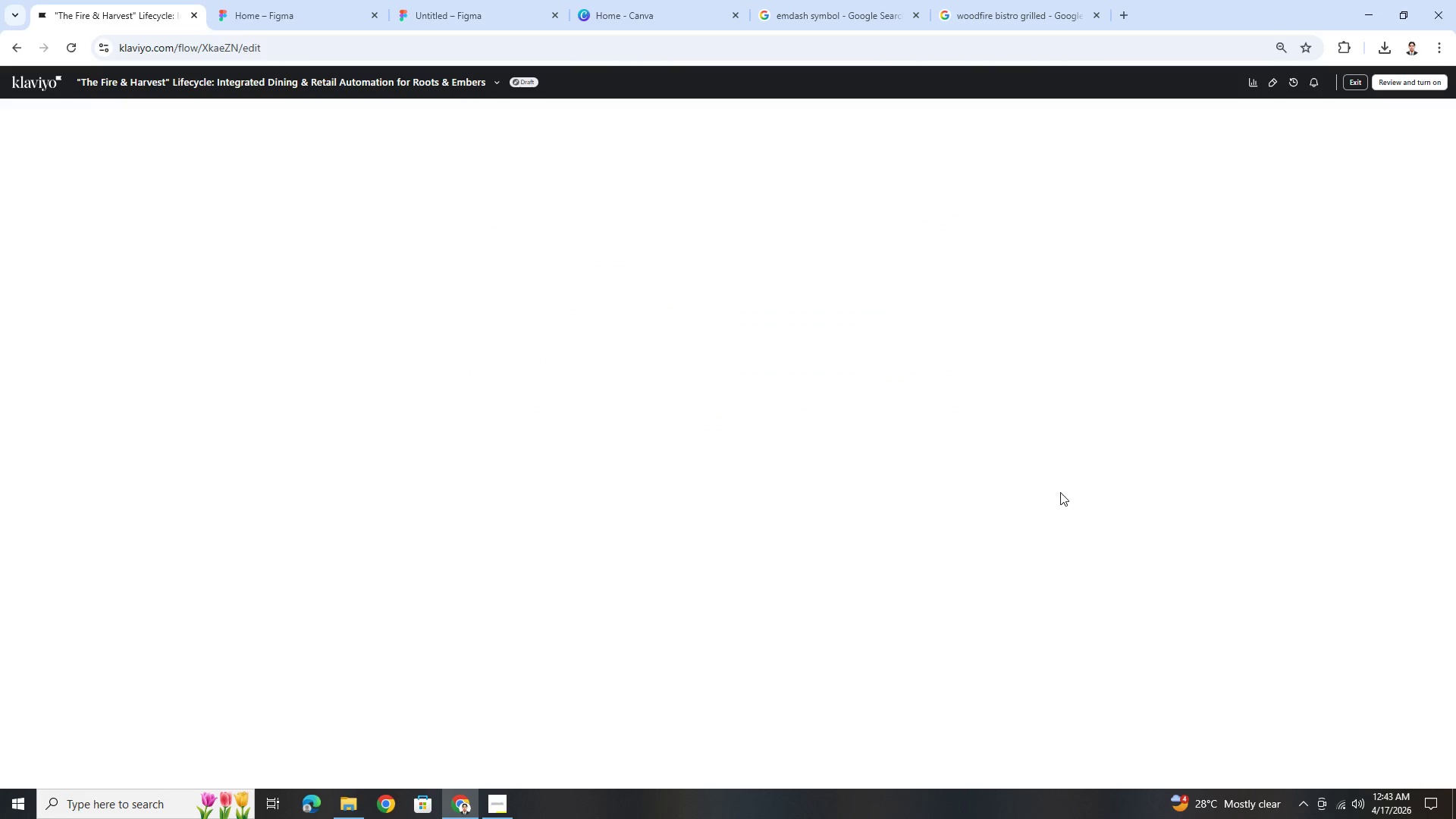 
scroll: coordinate [1116, 541], scroll_direction: down, amount: 41.0
 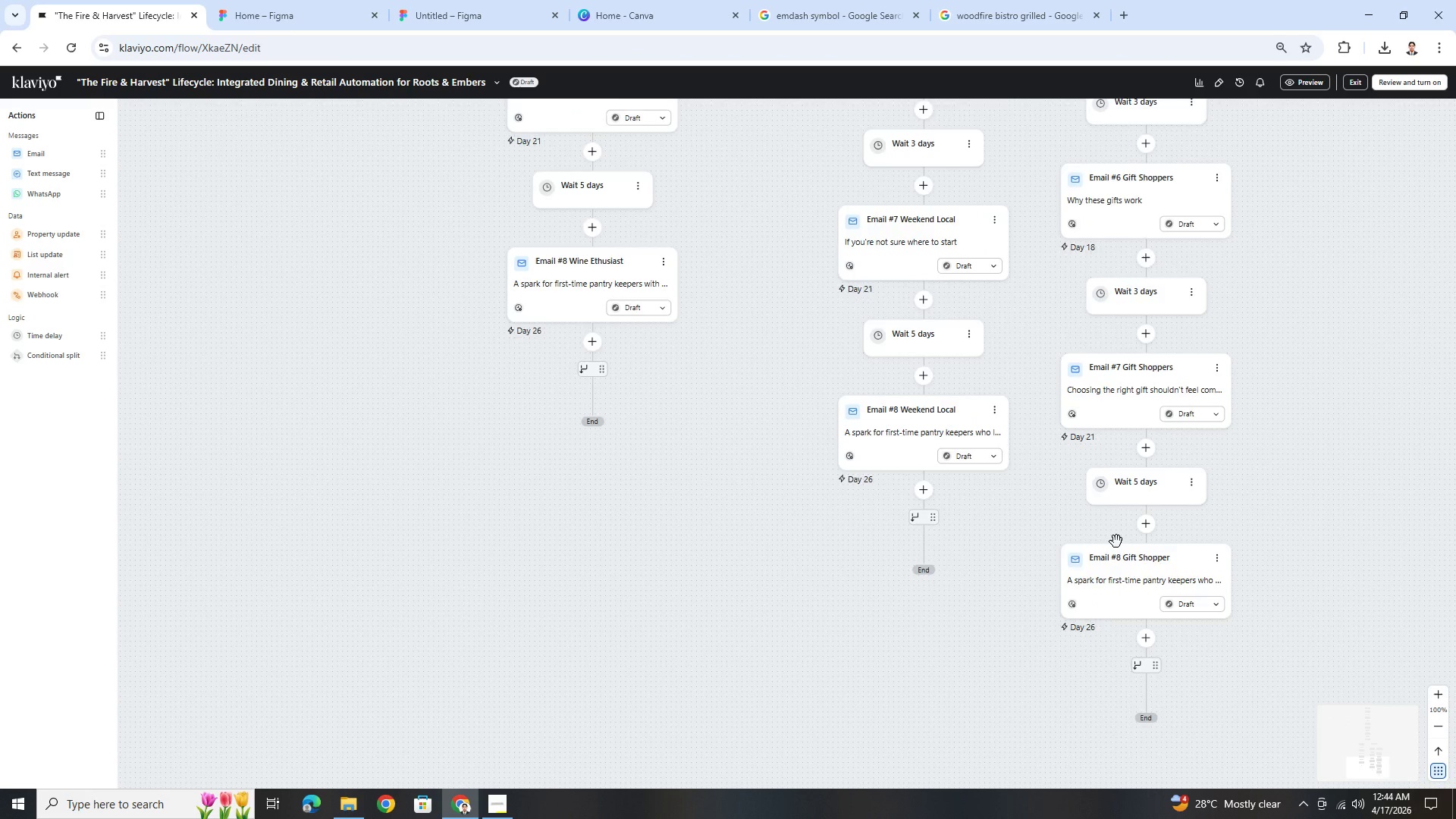 
scroll: coordinate [1116, 541], scroll_direction: up, amount: 5.0
 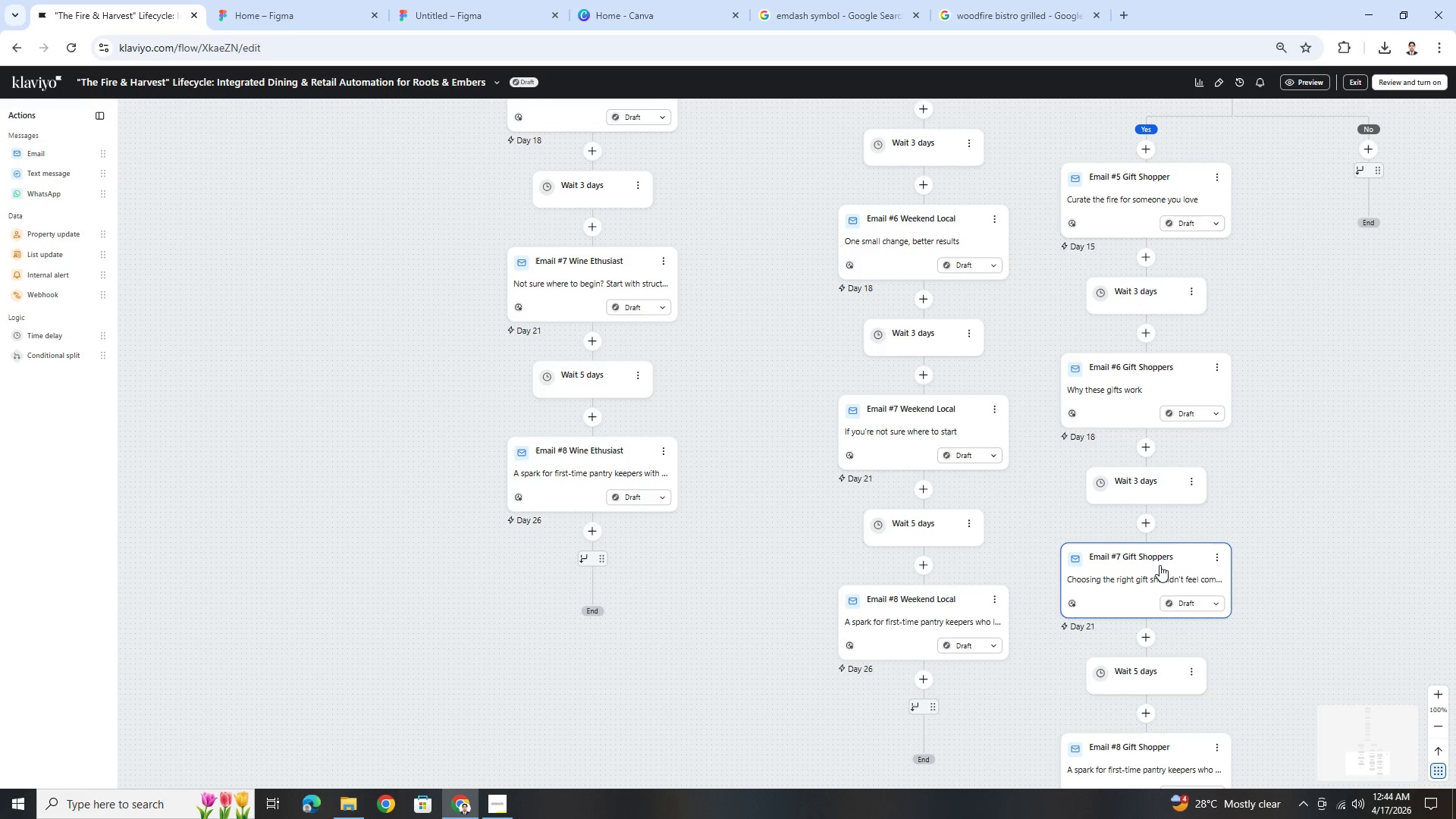 
scroll: coordinate [1161, 565], scroll_direction: down, amount: 4.0
 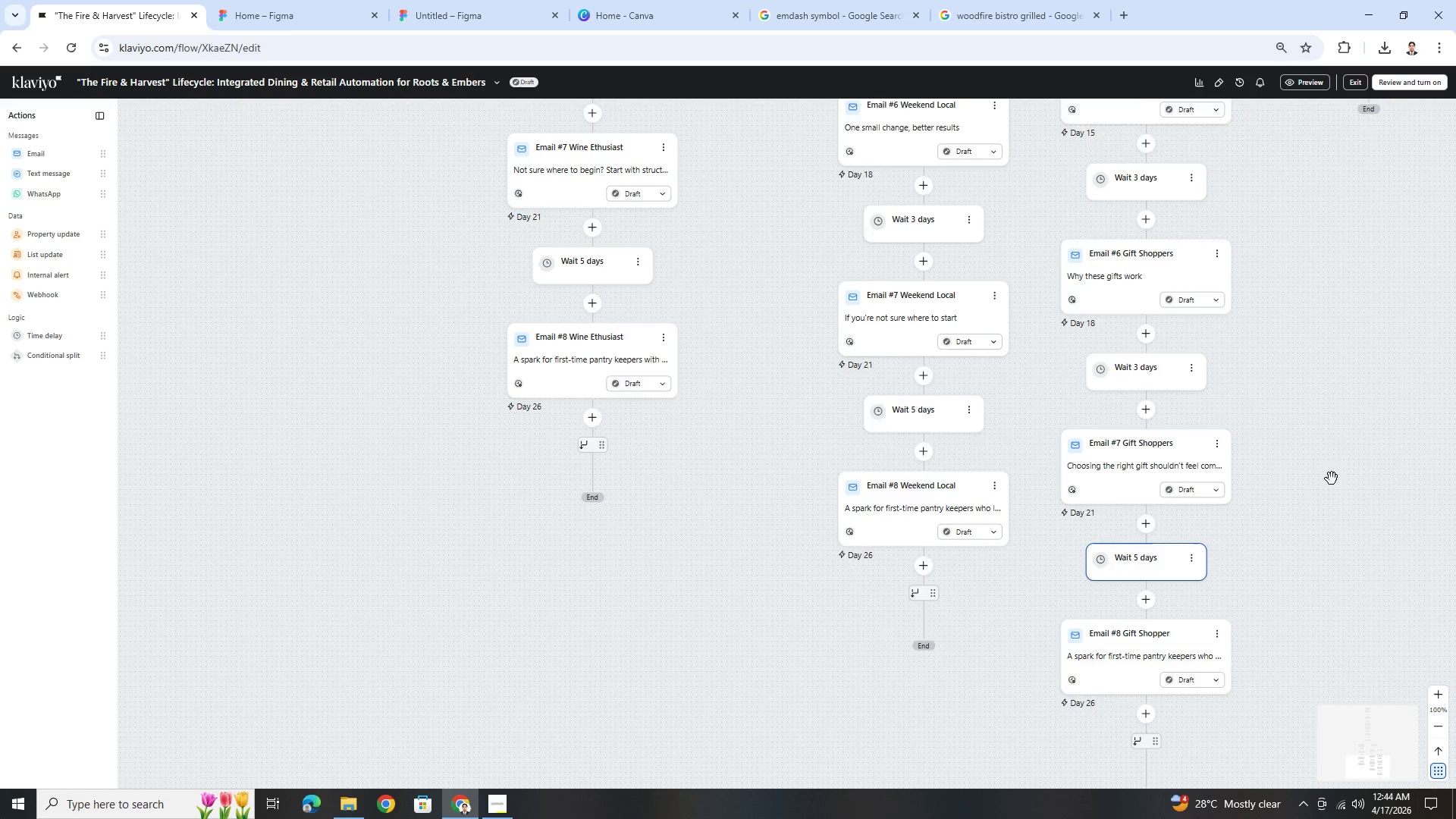 
left_click_drag(start_coordinate=[1332, 476], to_coordinate=[1102, 647])
 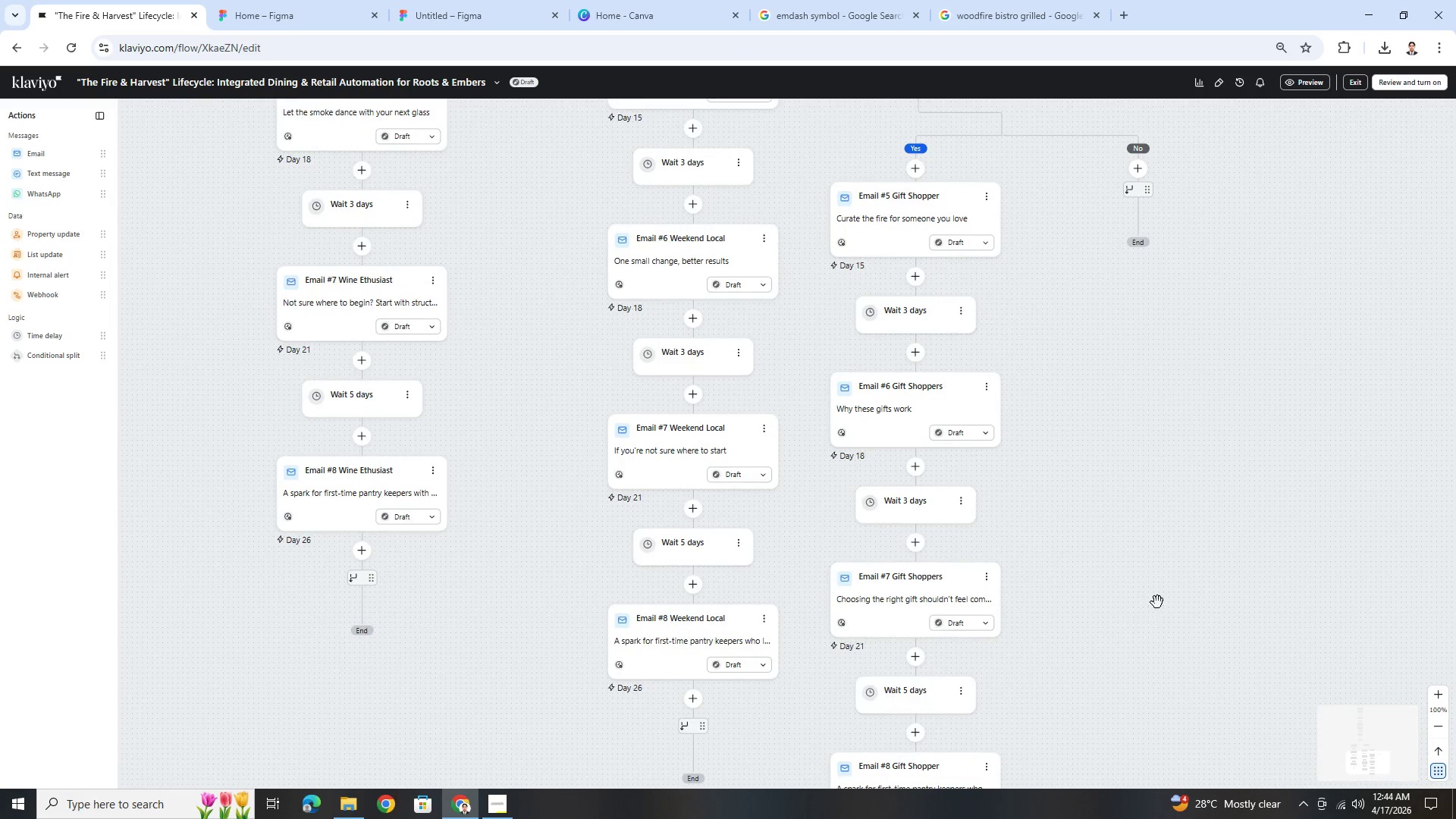 
hold_key(key=ControlLeft, duration=1.06)
scroll: coordinate [1157, 602], scroll_direction: down, amount: 6.0
 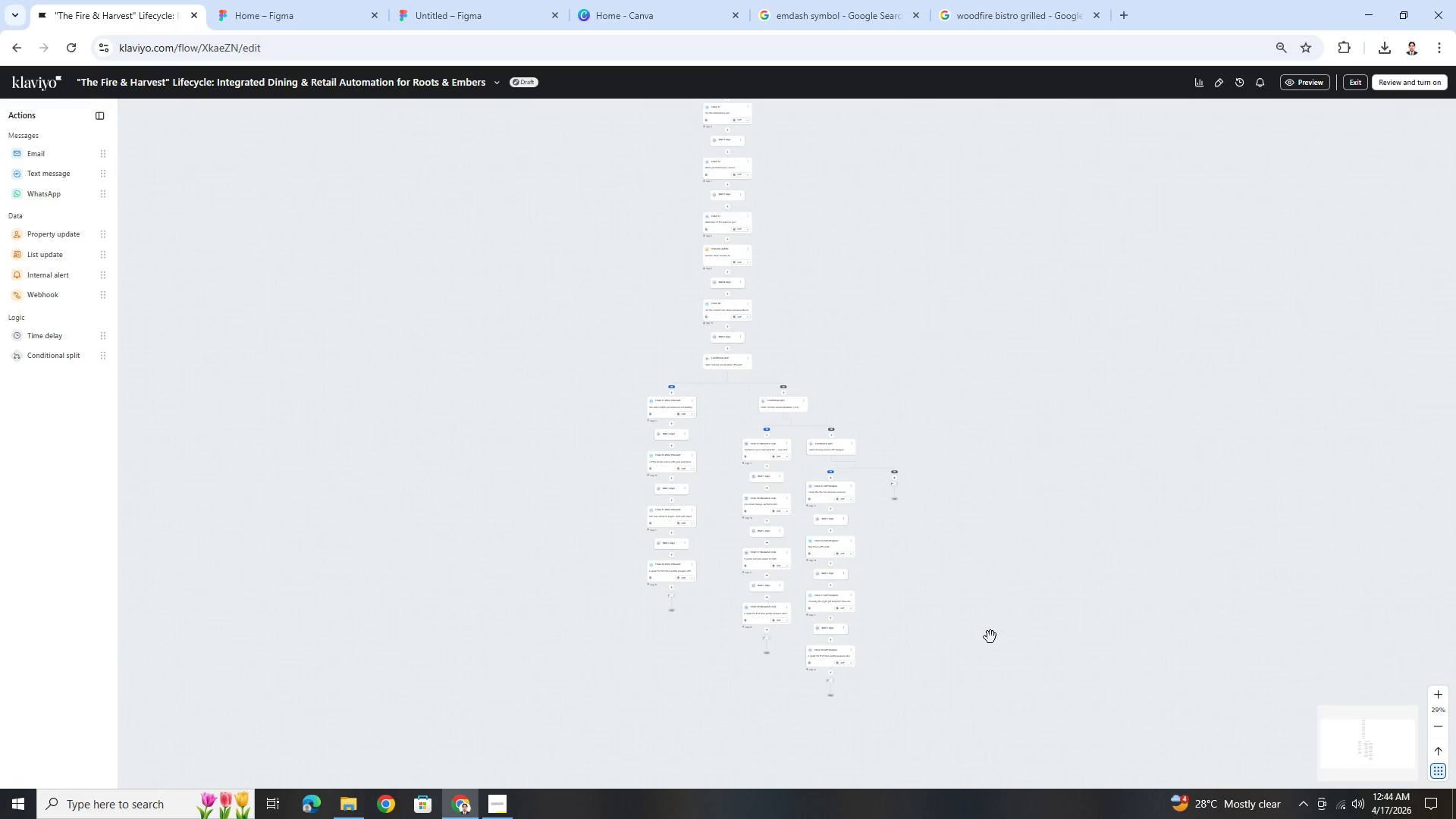 
hold_key(key=ControlLeft, duration=0.77)
scroll: coordinate [962, 645], scroll_direction: up, amount: 2.0
 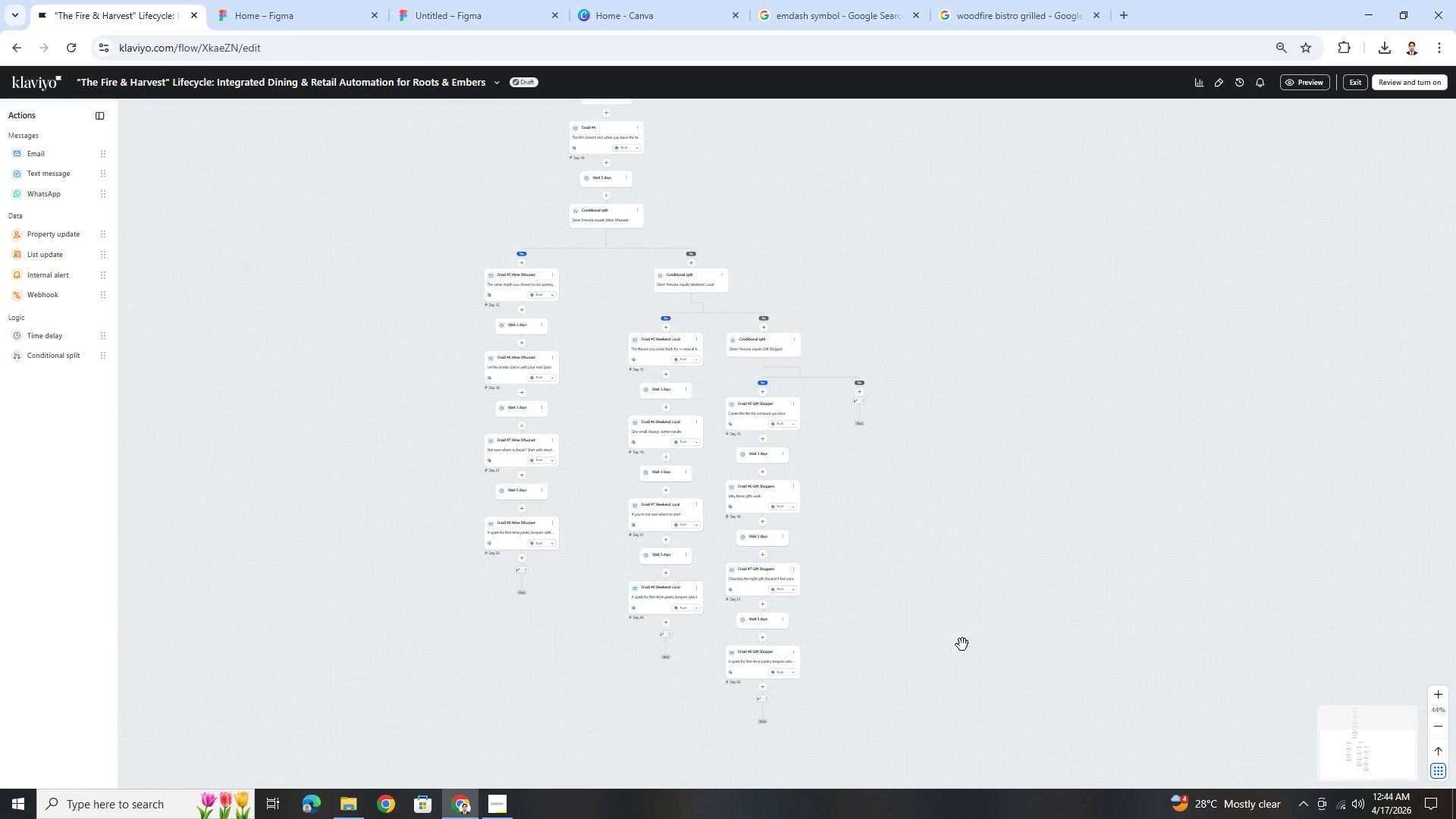 
hold_key(key=ControlLeft, duration=0.67)
scroll: coordinate [635, 570], scroll_direction: up, amount: 2.0
 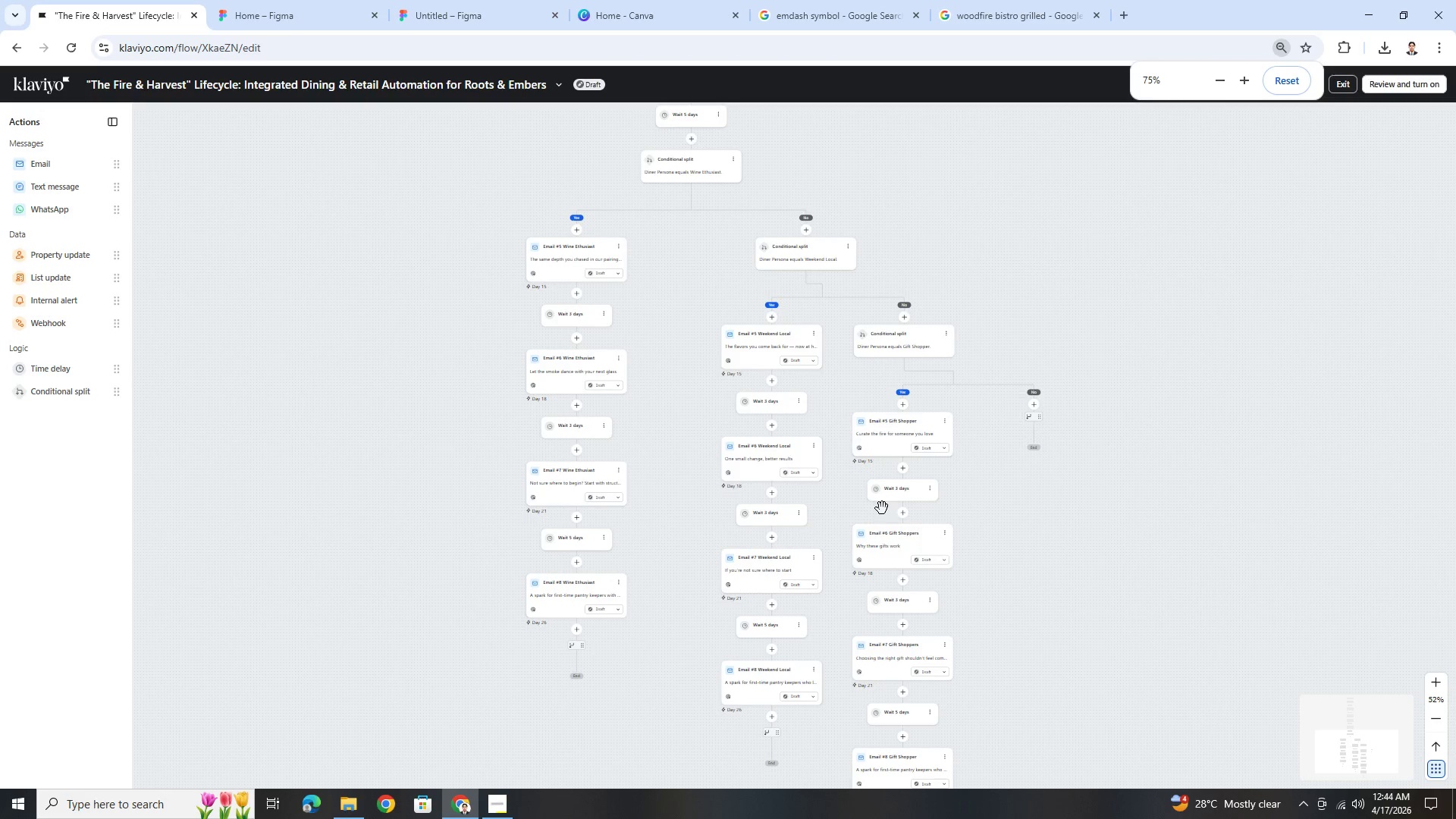 
hold_key(key=ControlLeft, duration=0.45)
scroll: coordinate [1036, 536], scroll_direction: up, amount: 3.0
 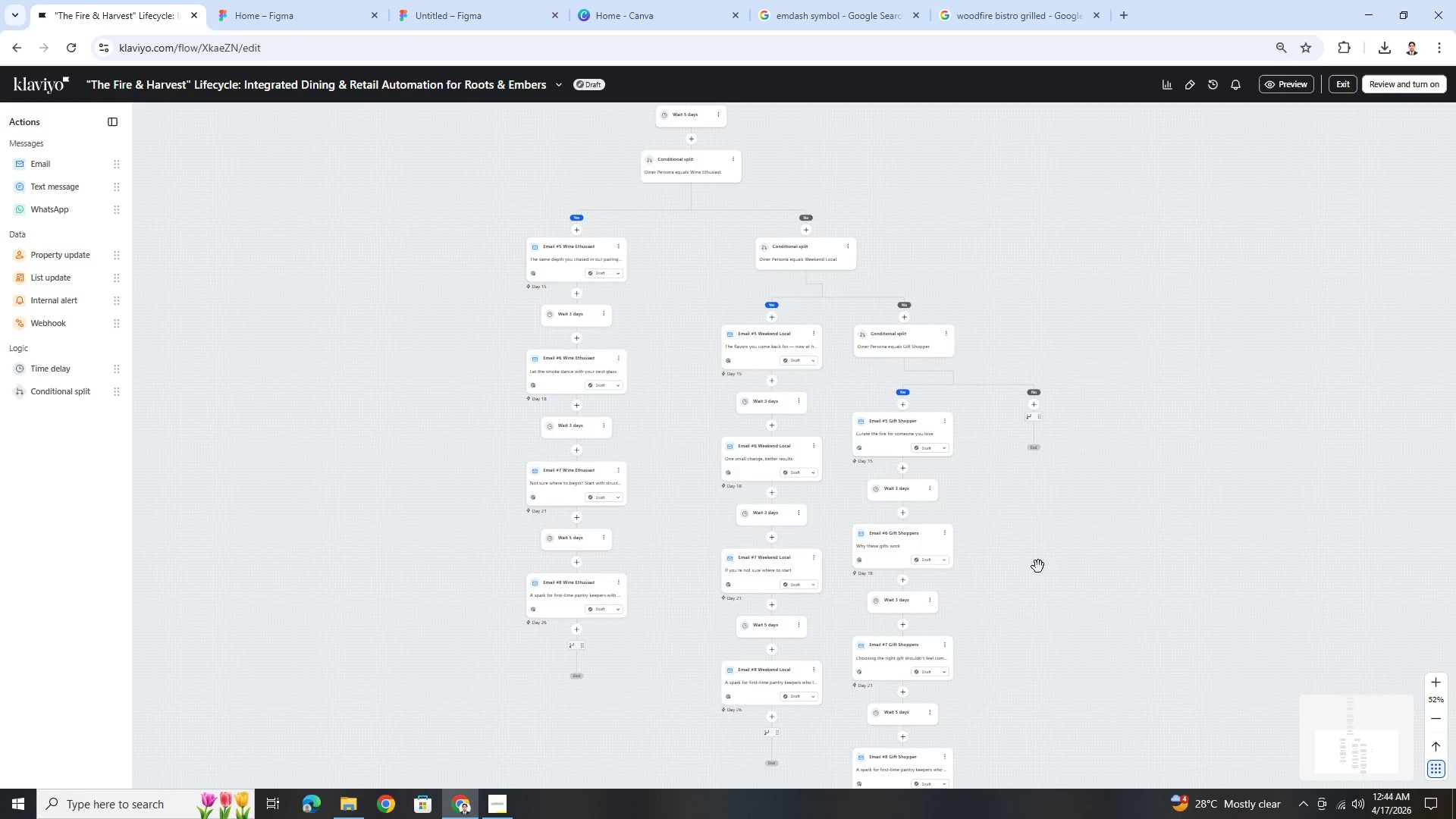 
hold_key(key=ControlLeft, duration=0.41)
scroll: coordinate [1037, 572], scroll_direction: up, amount: 3.0
 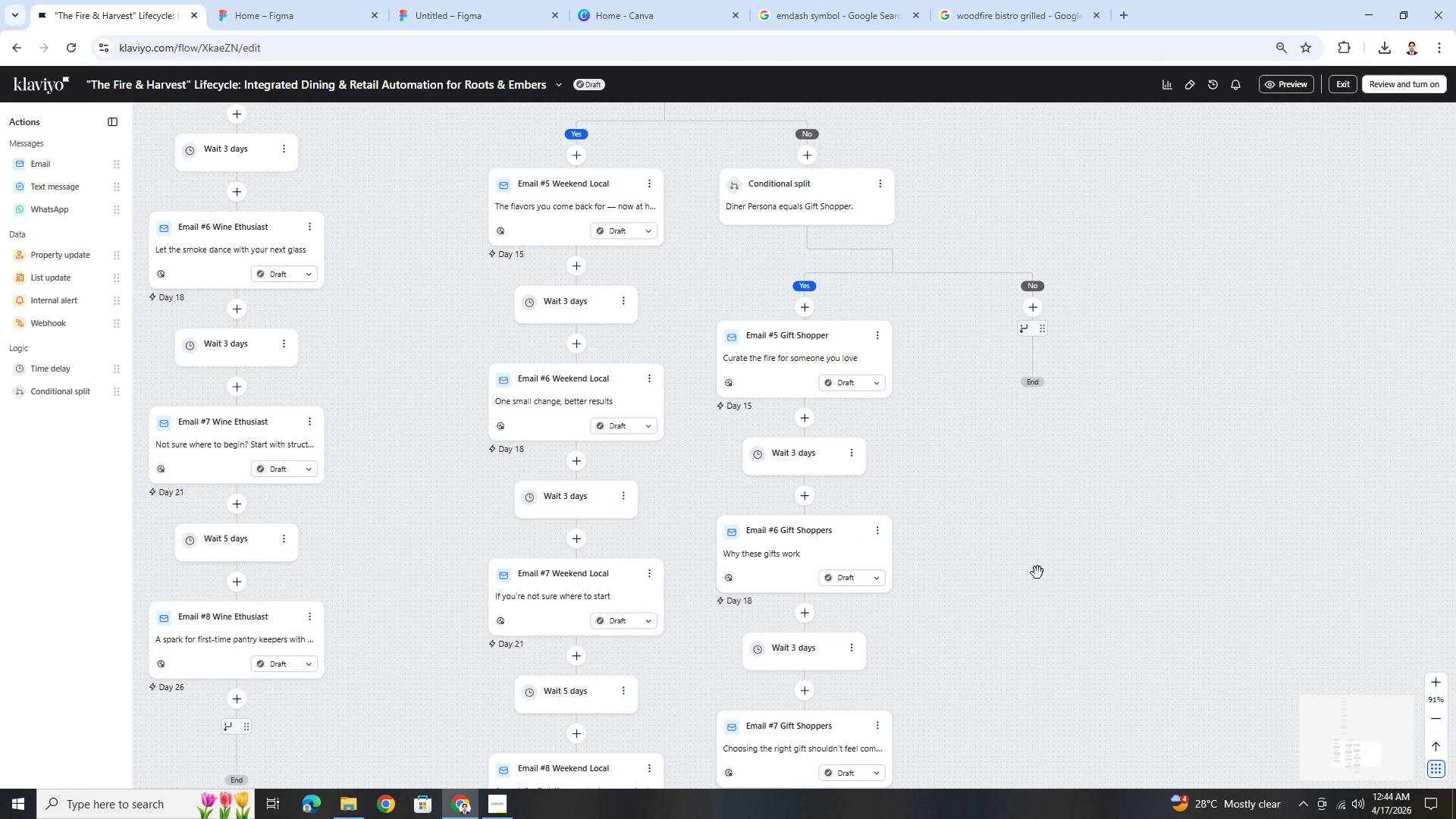 
scroll: coordinate [1035, 573], scroll_direction: down, amount: 5.0
 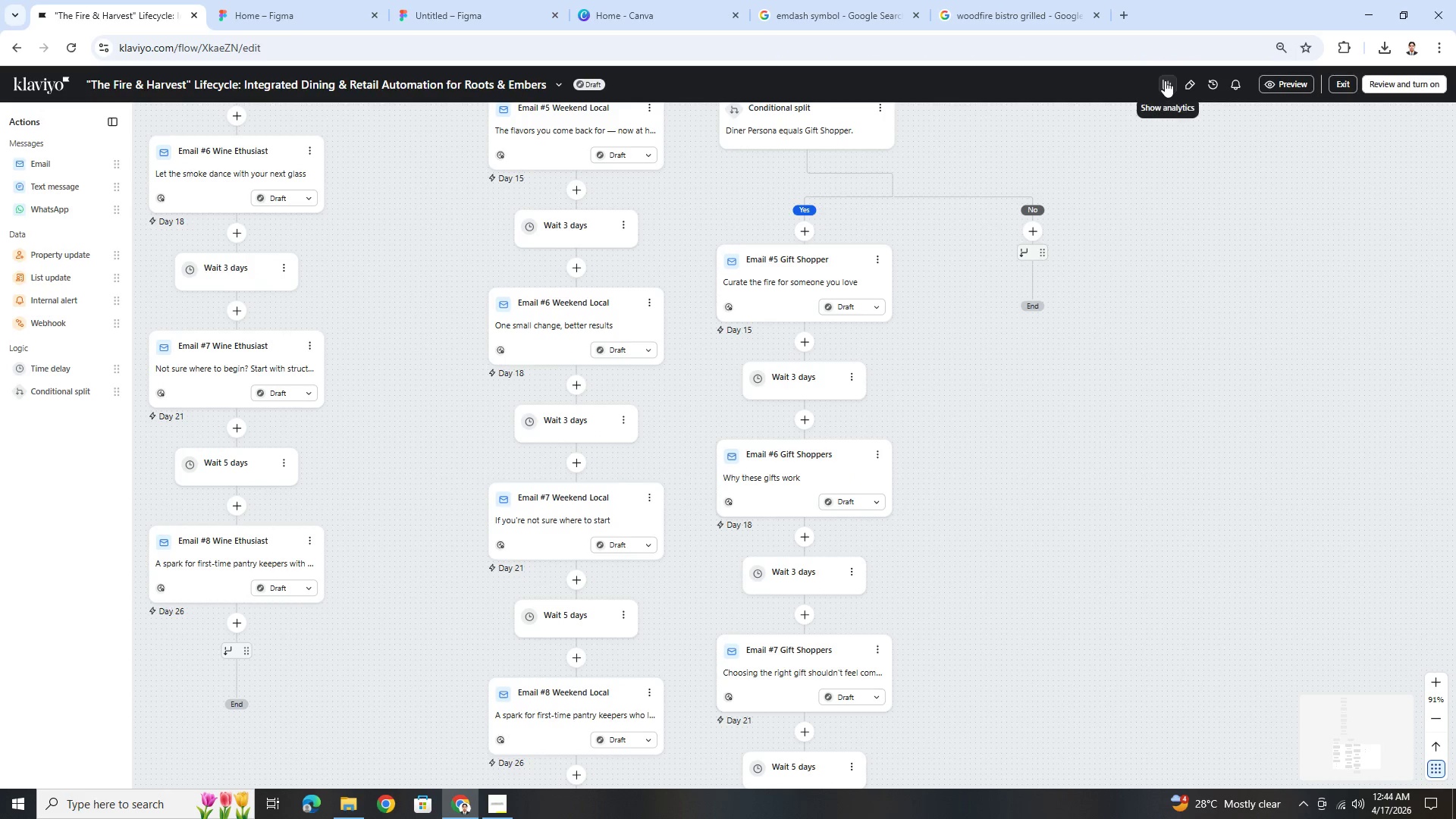 
mouse_move([1216, 86])
 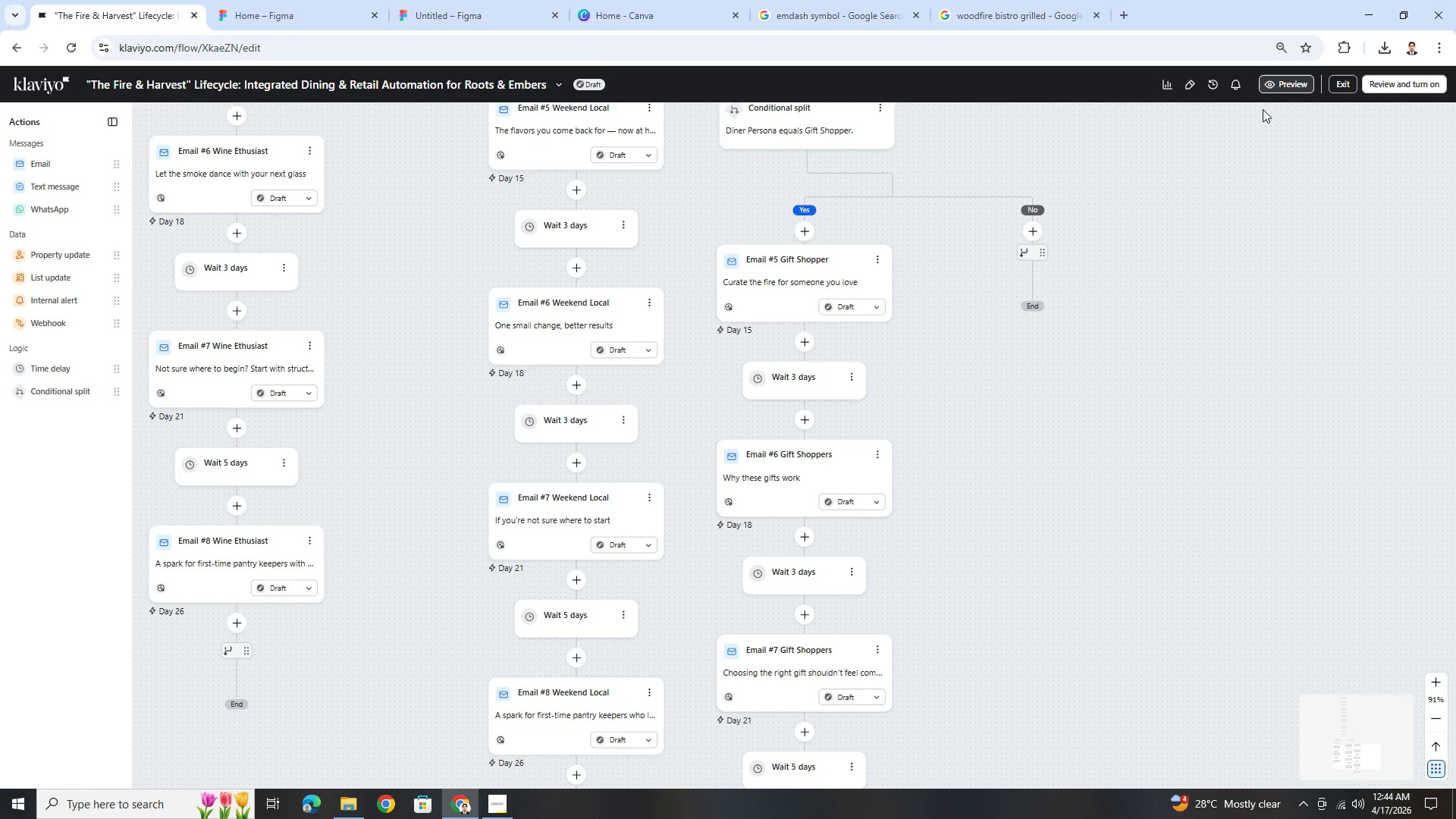 
left_click_drag(start_coordinate=[970, 583], to_coordinate=[1059, 388])
 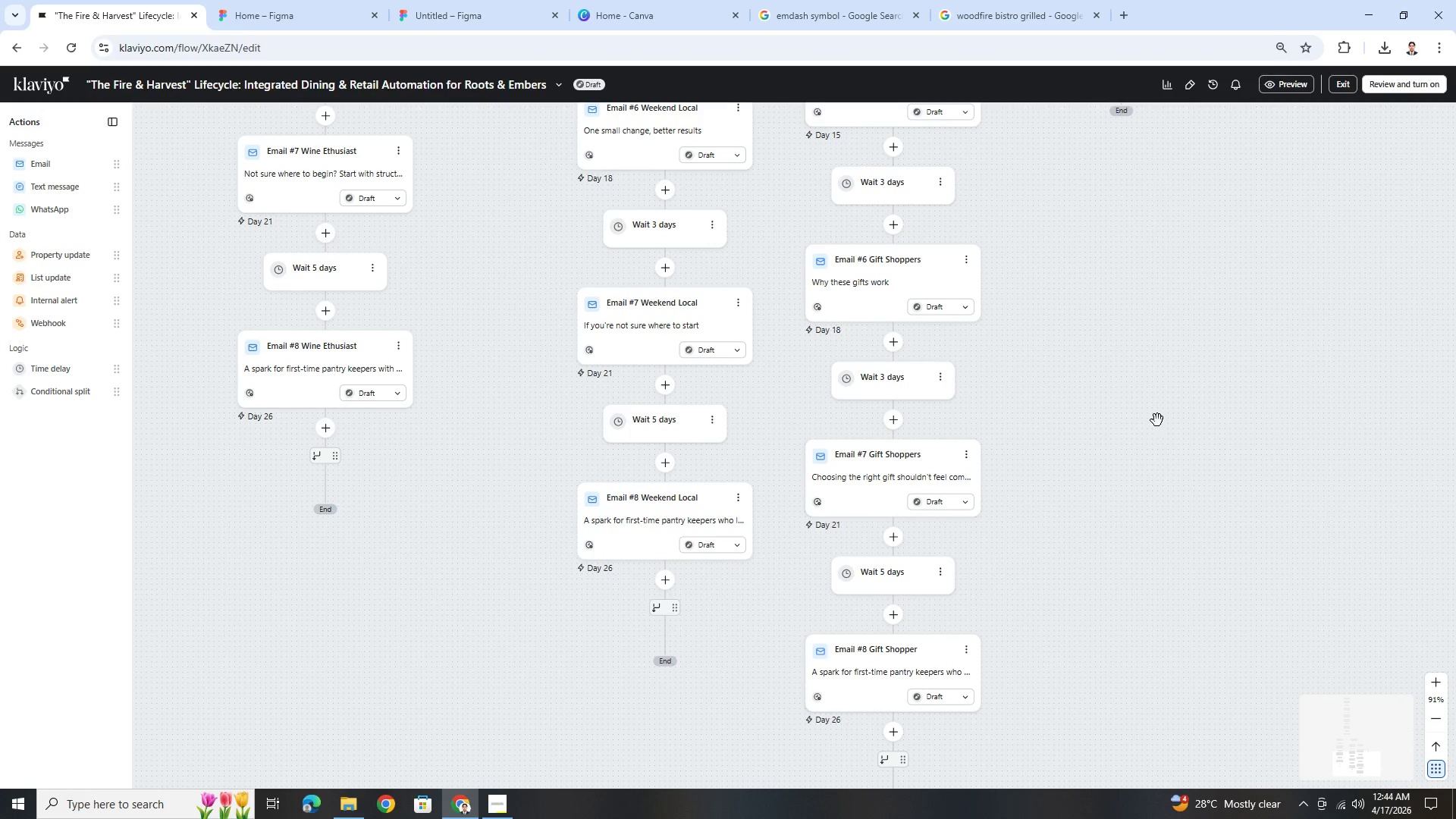 
left_click_drag(start_coordinate=[1157, 420], to_coordinate=[1174, 365])
 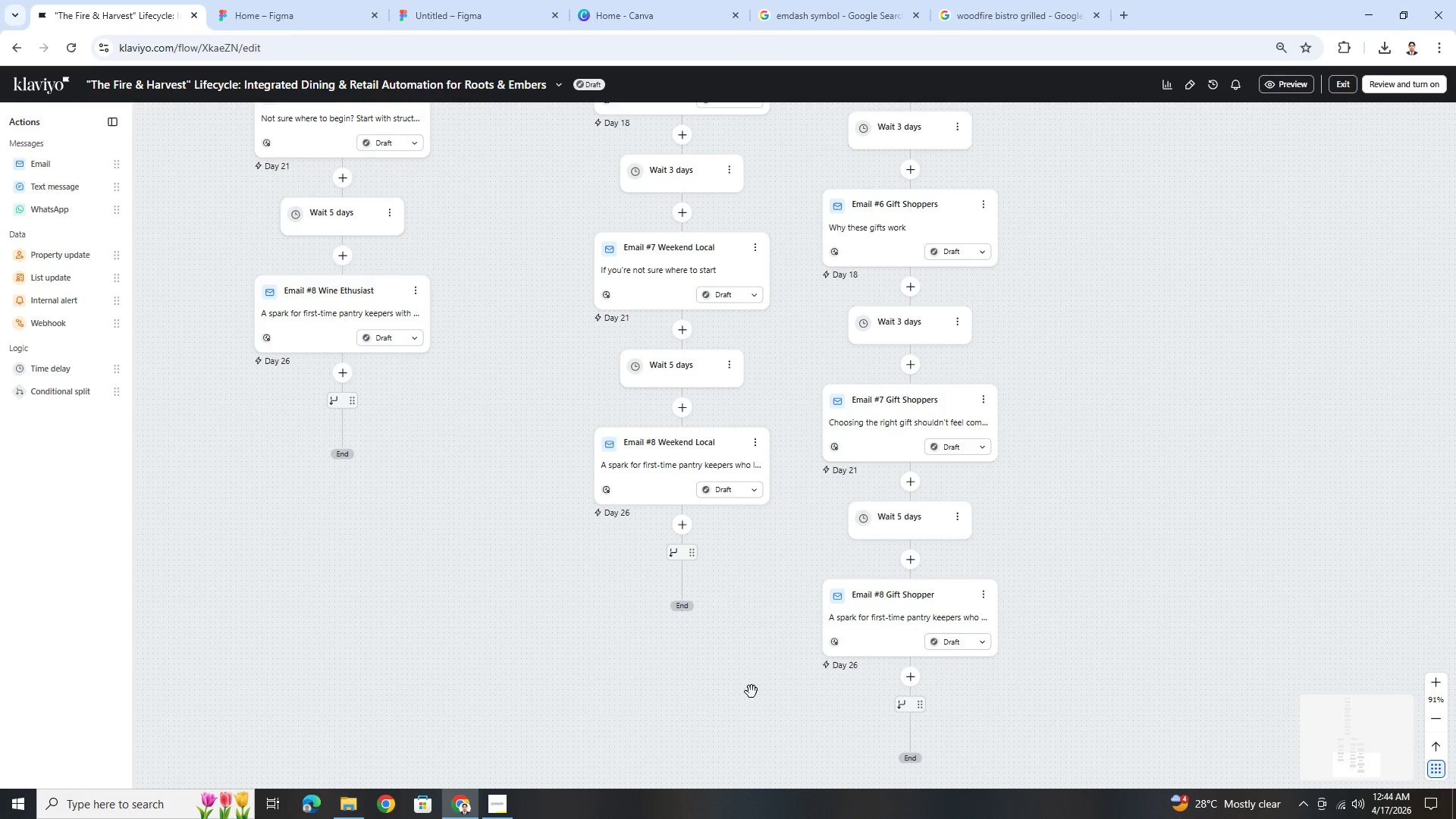 
left_click_drag(start_coordinate=[767, 682], to_coordinate=[846, 630])
 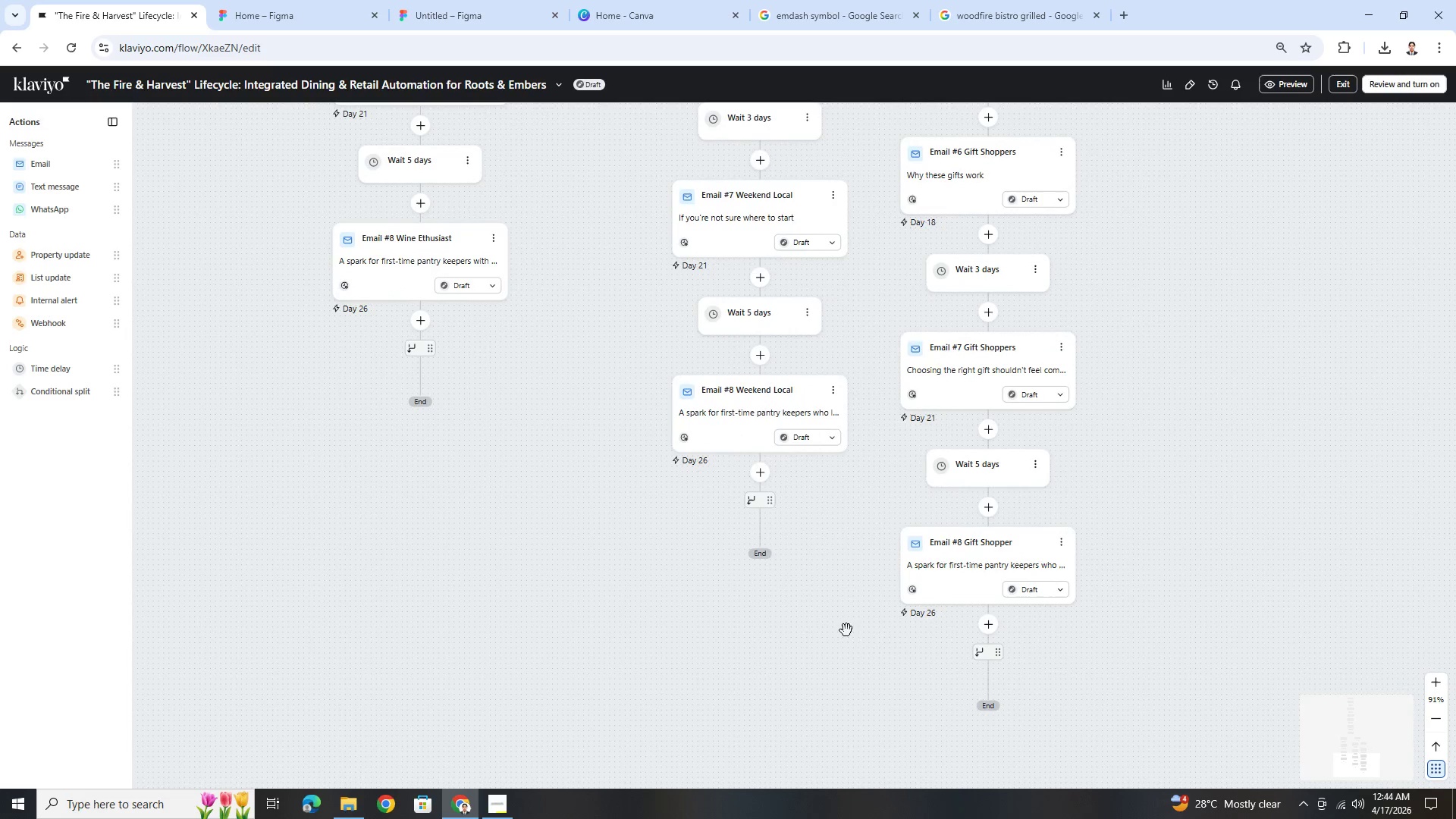 
scroll: coordinate [829, 627], scroll_direction: up, amount: 2.0
 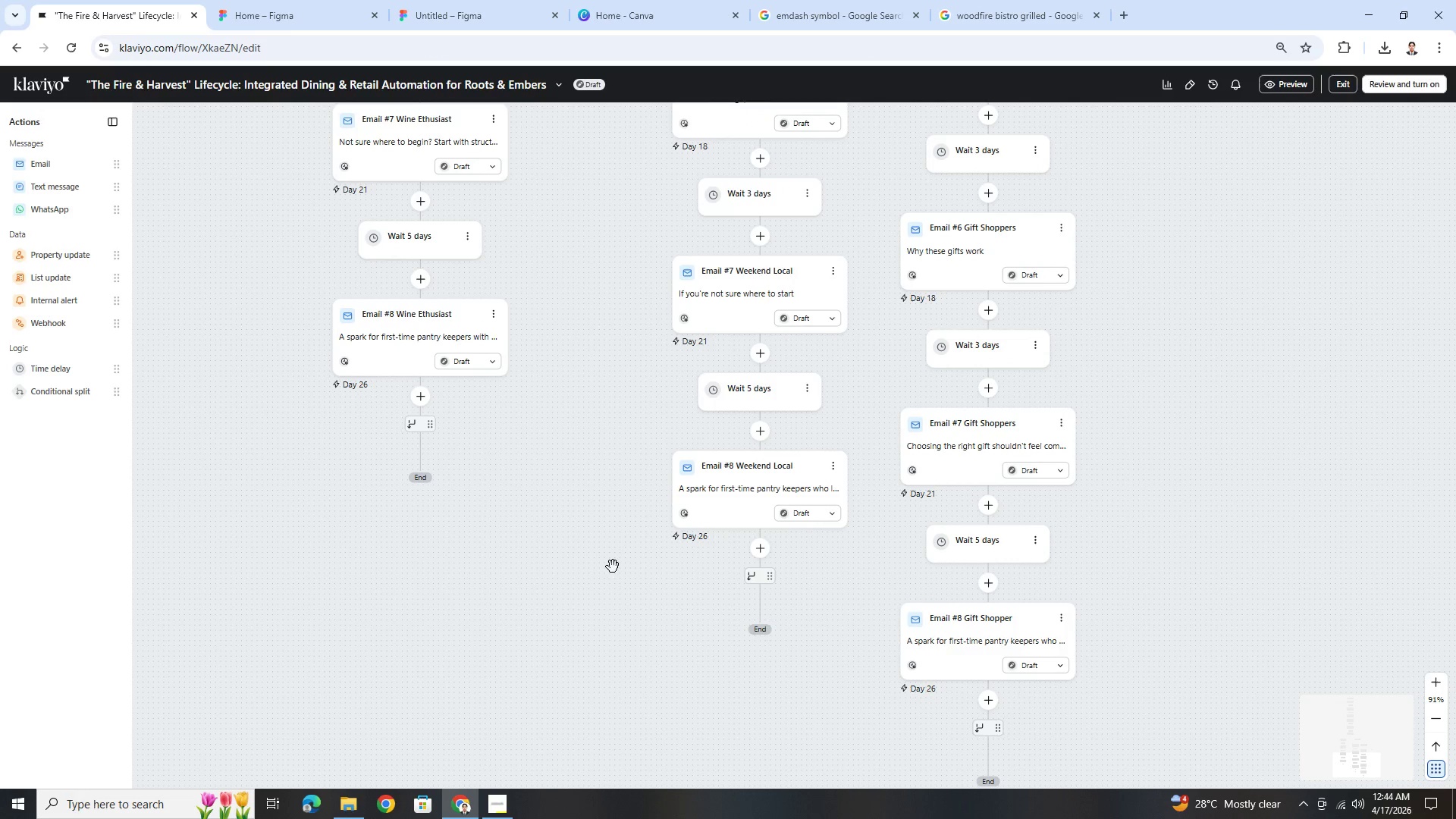 
scroll: coordinate [604, 577], scroll_direction: down, amount: 1.0
 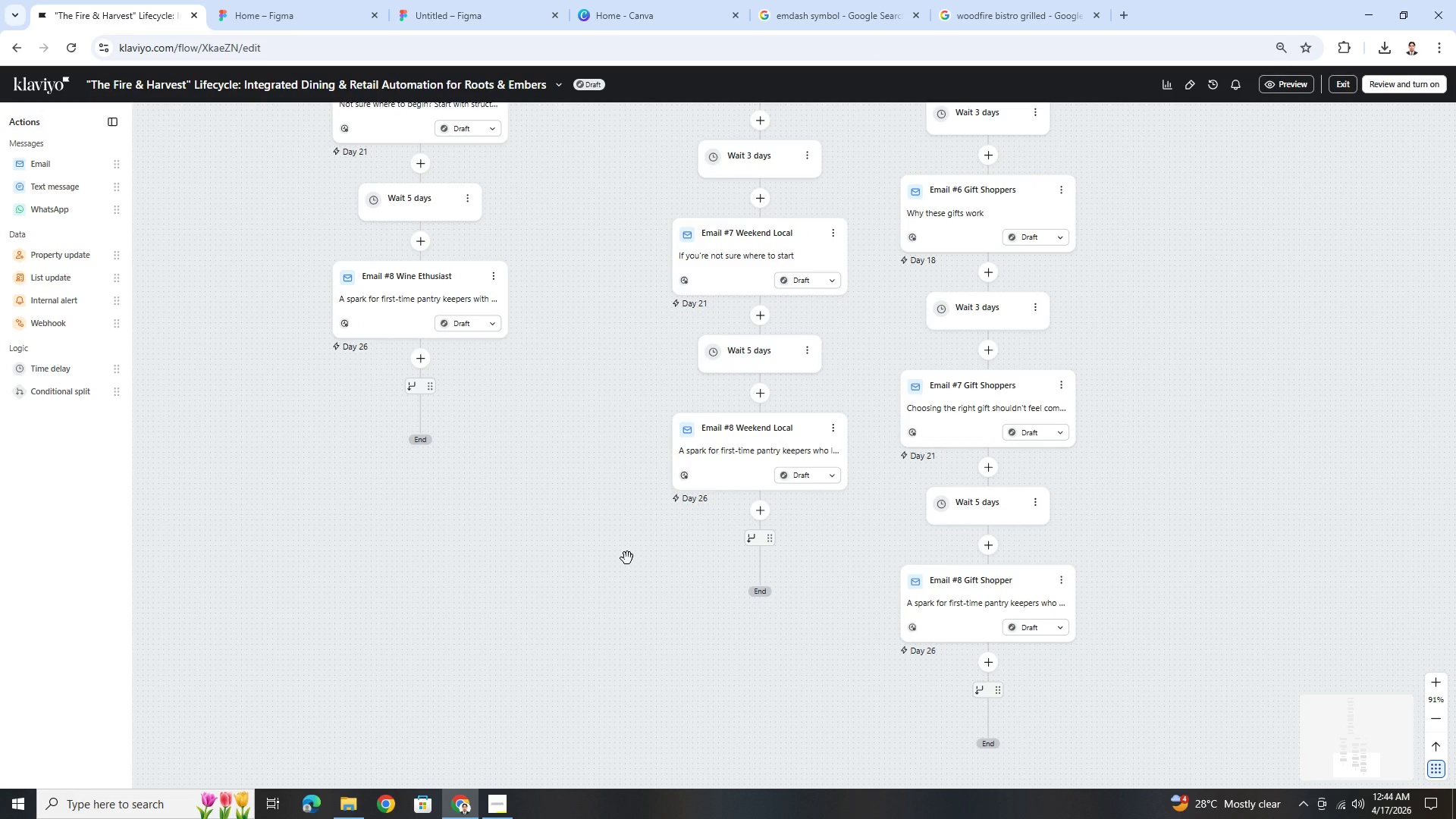 
left_click_drag(start_coordinate=[604, 555], to_coordinate=[619, 554])
 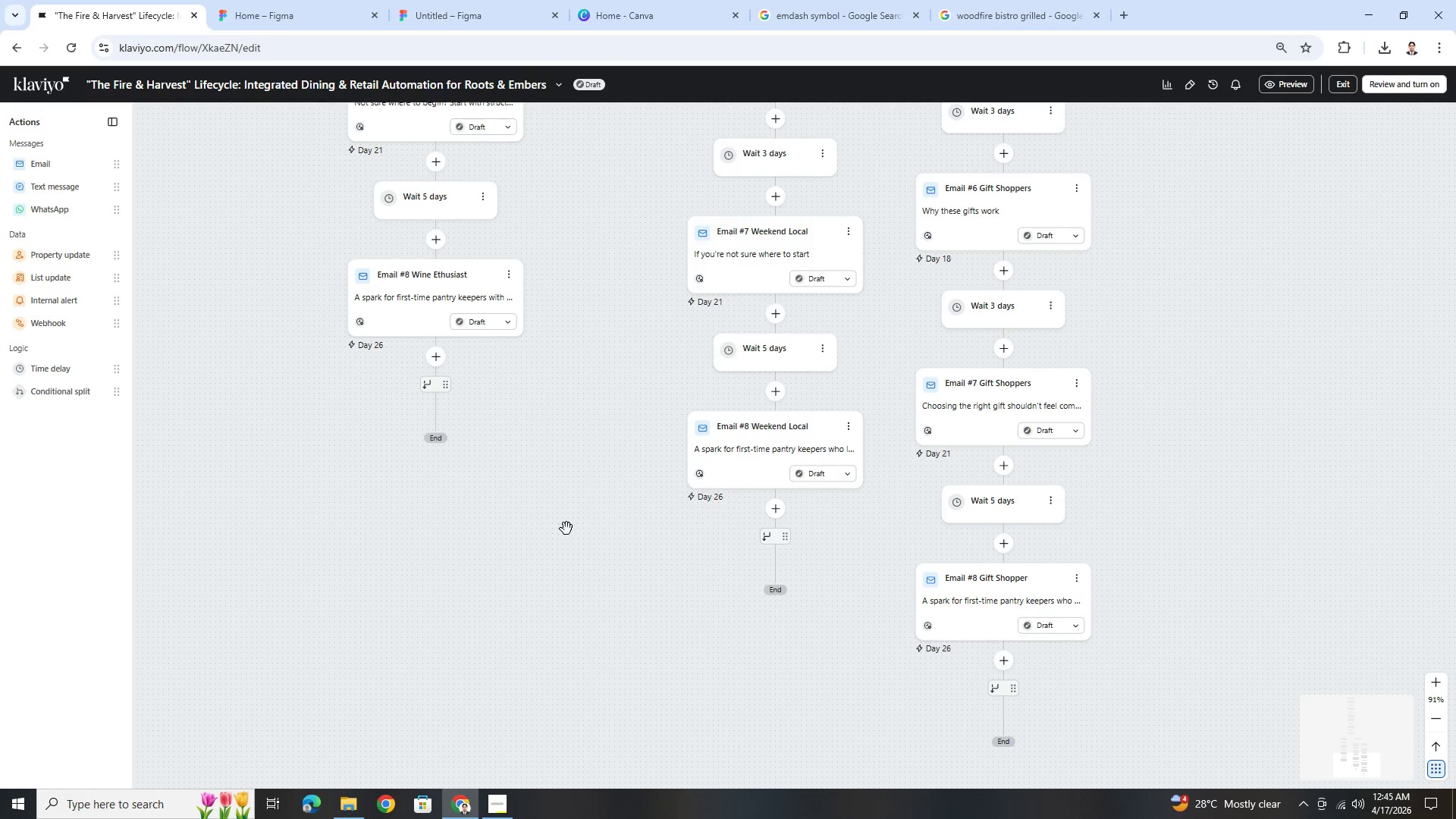 
left_click_drag(start_coordinate=[561, 514], to_coordinate=[584, 544])
 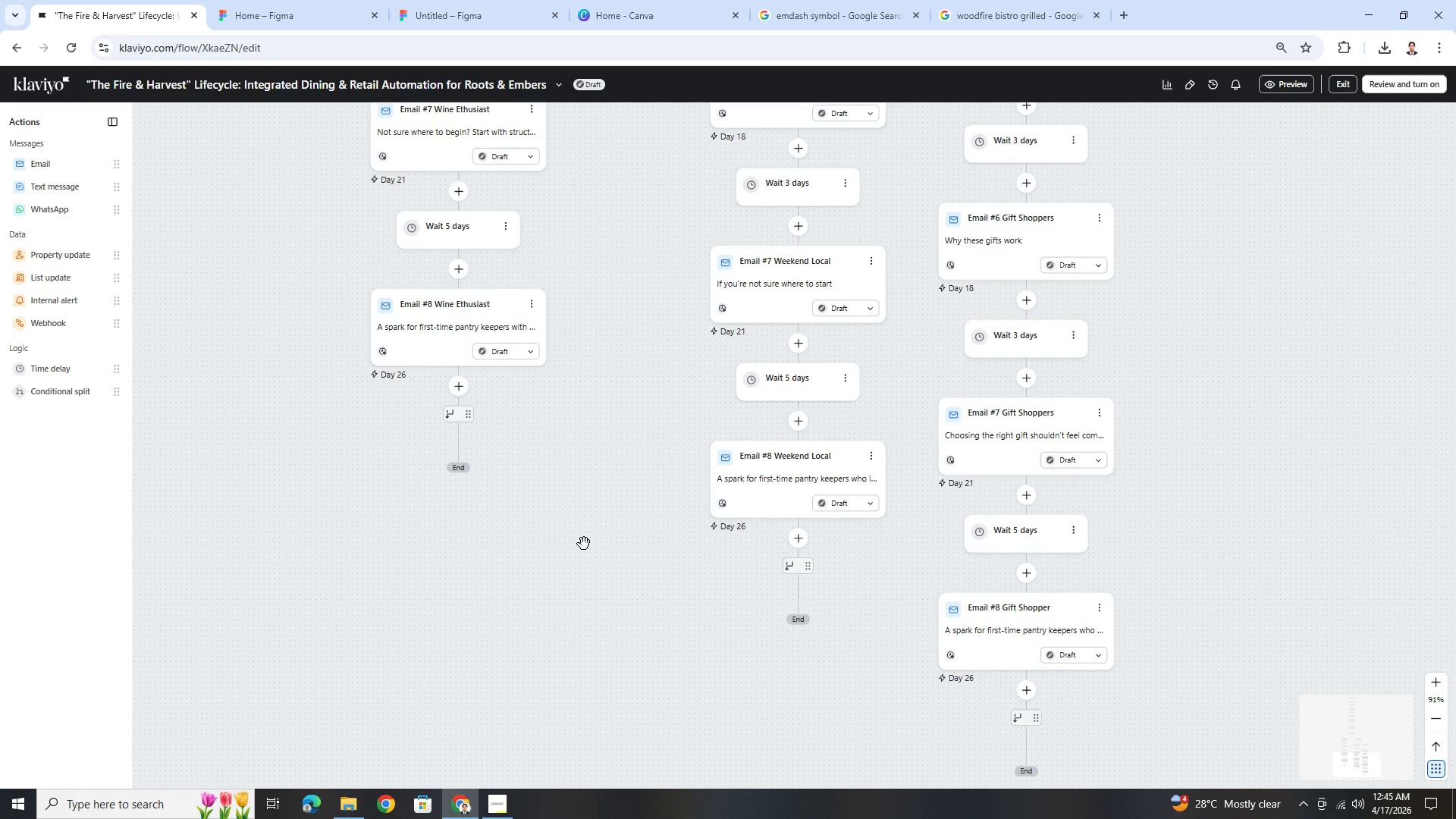 
wait(17.86)
 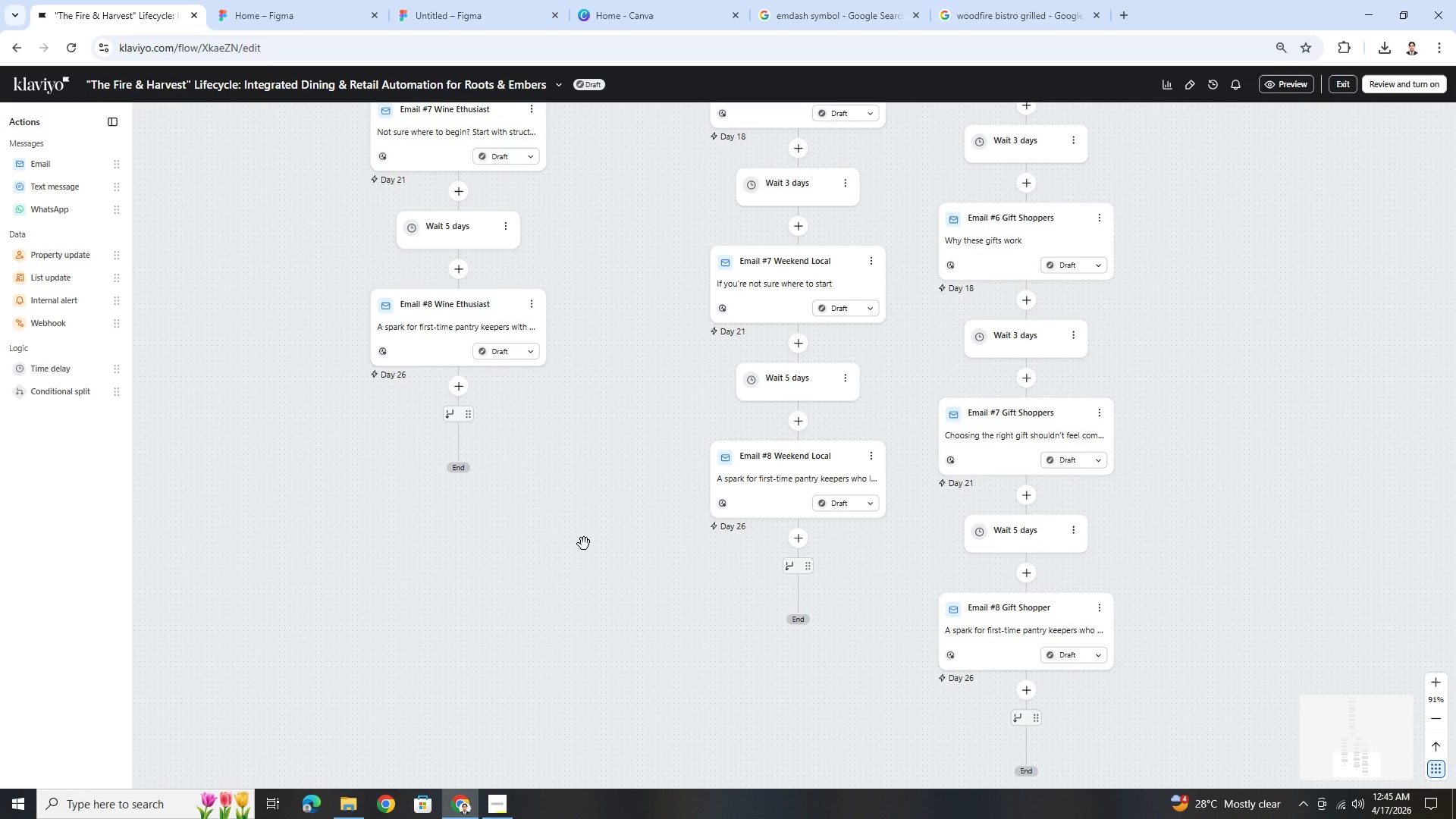 
scroll: coordinate [584, 544], scroll_direction: down, amount: 3.0
 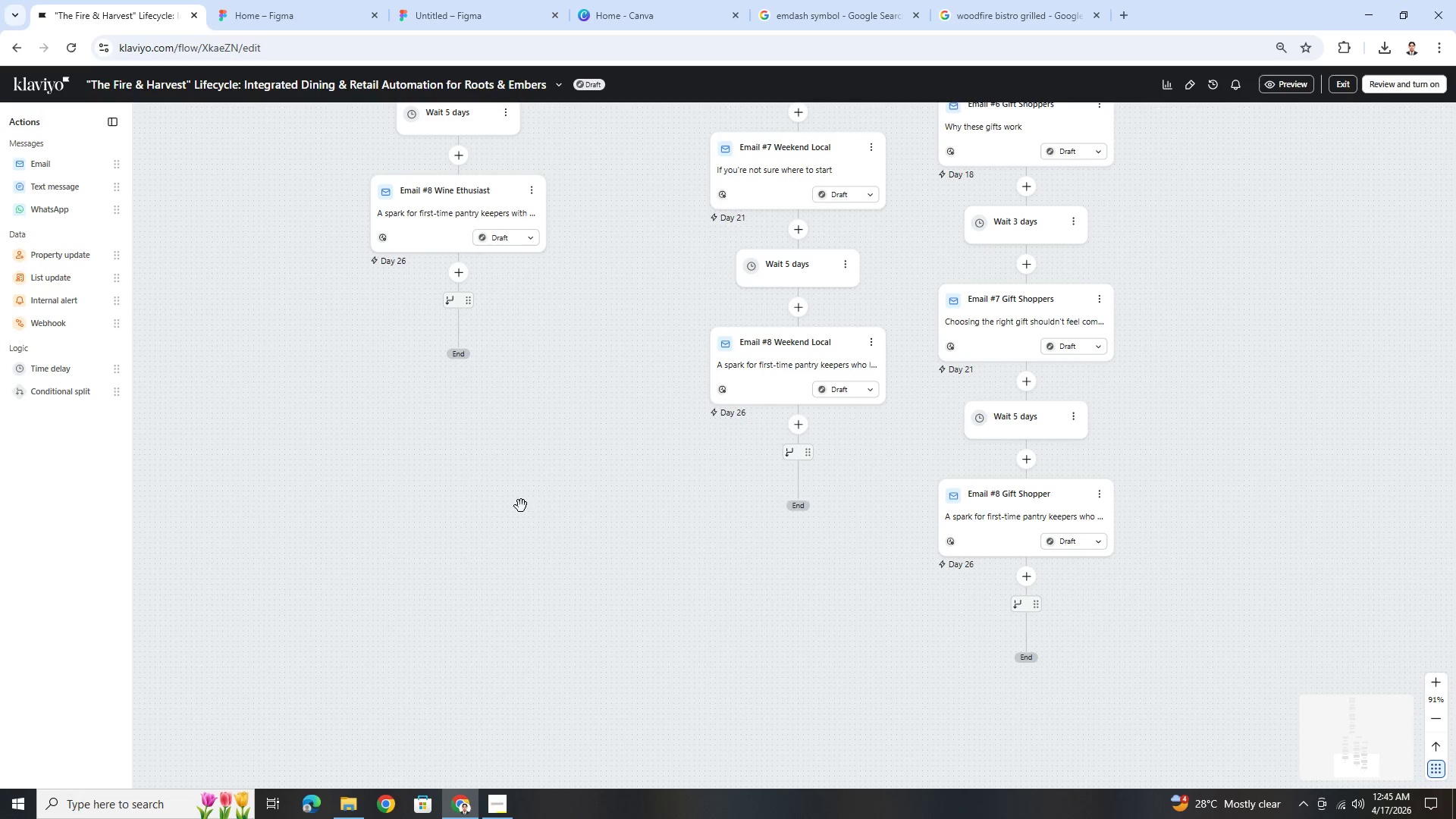 
left_click_drag(start_coordinate=[537, 437], to_coordinate=[595, 554])
 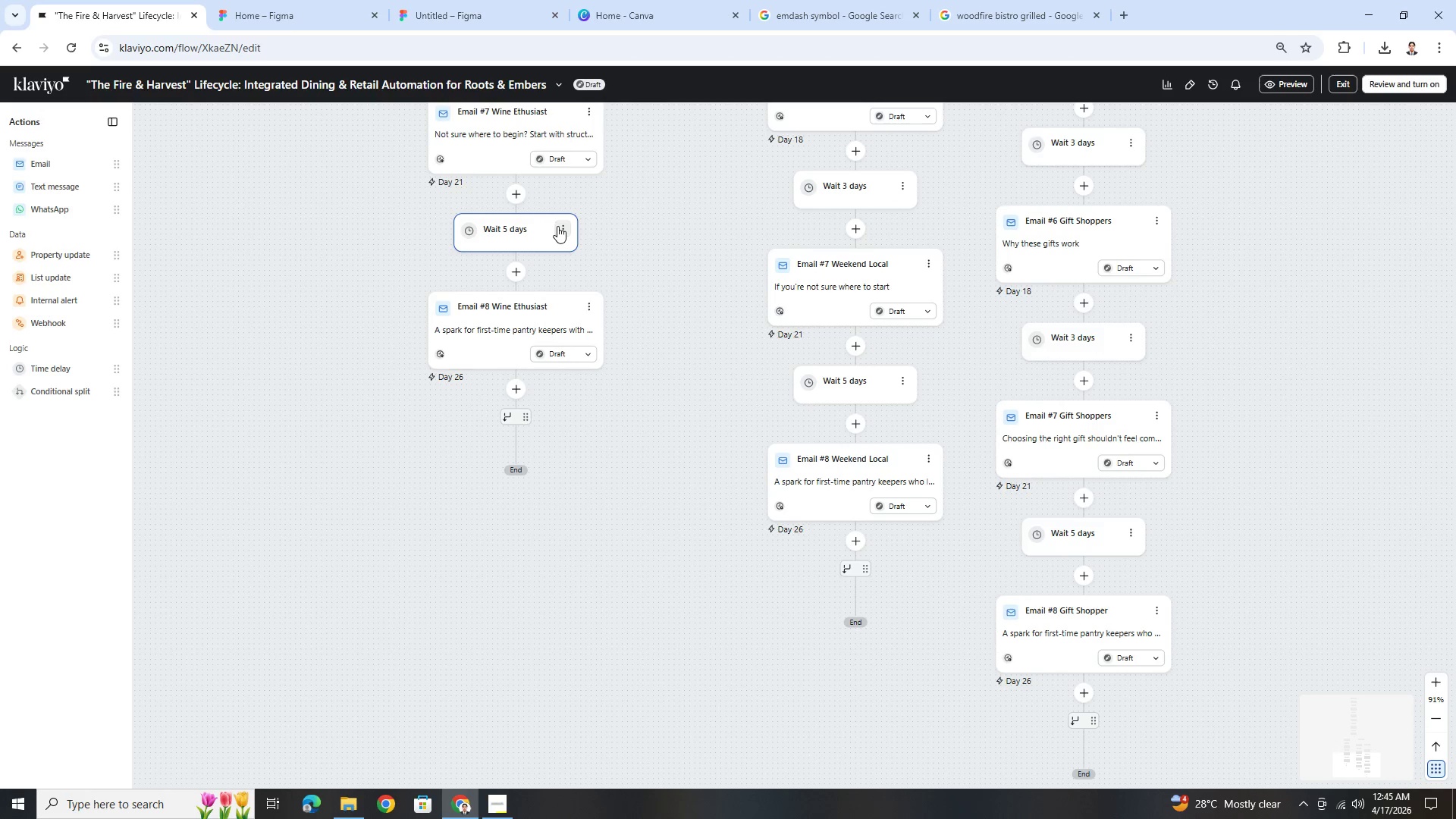 
left_click([563, 229])
 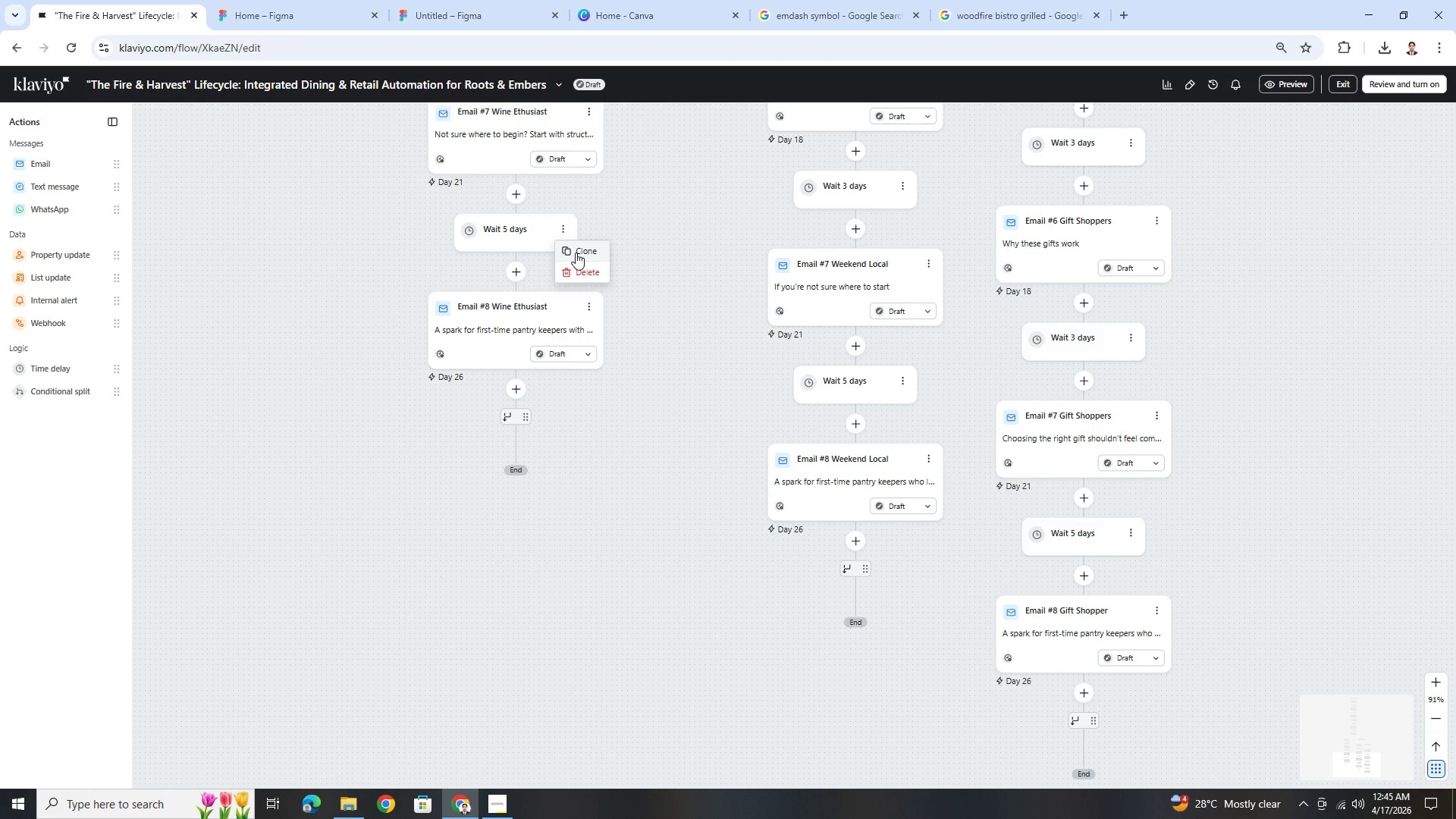 
left_click([576, 253])
 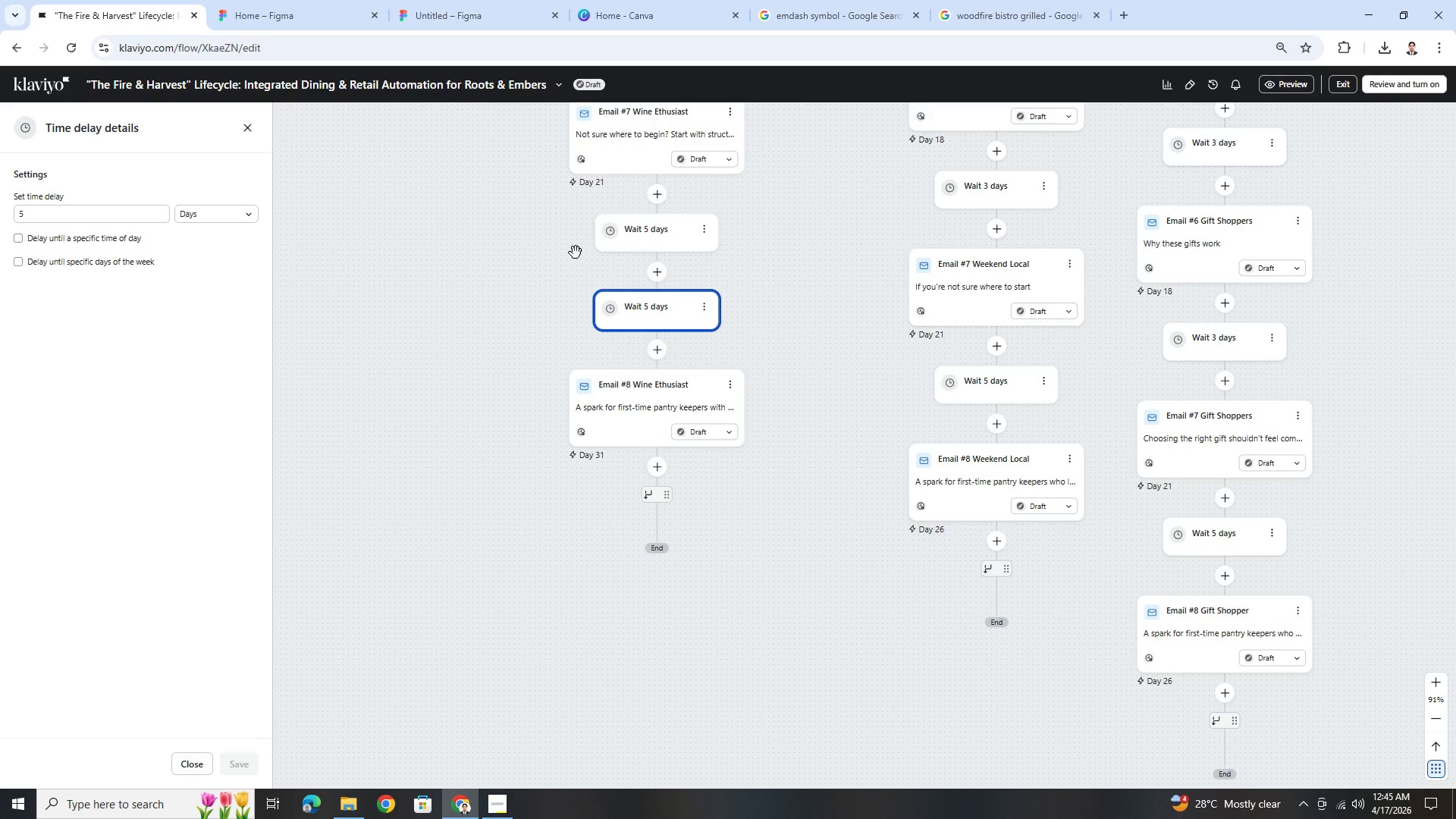 
wait(9.31)
 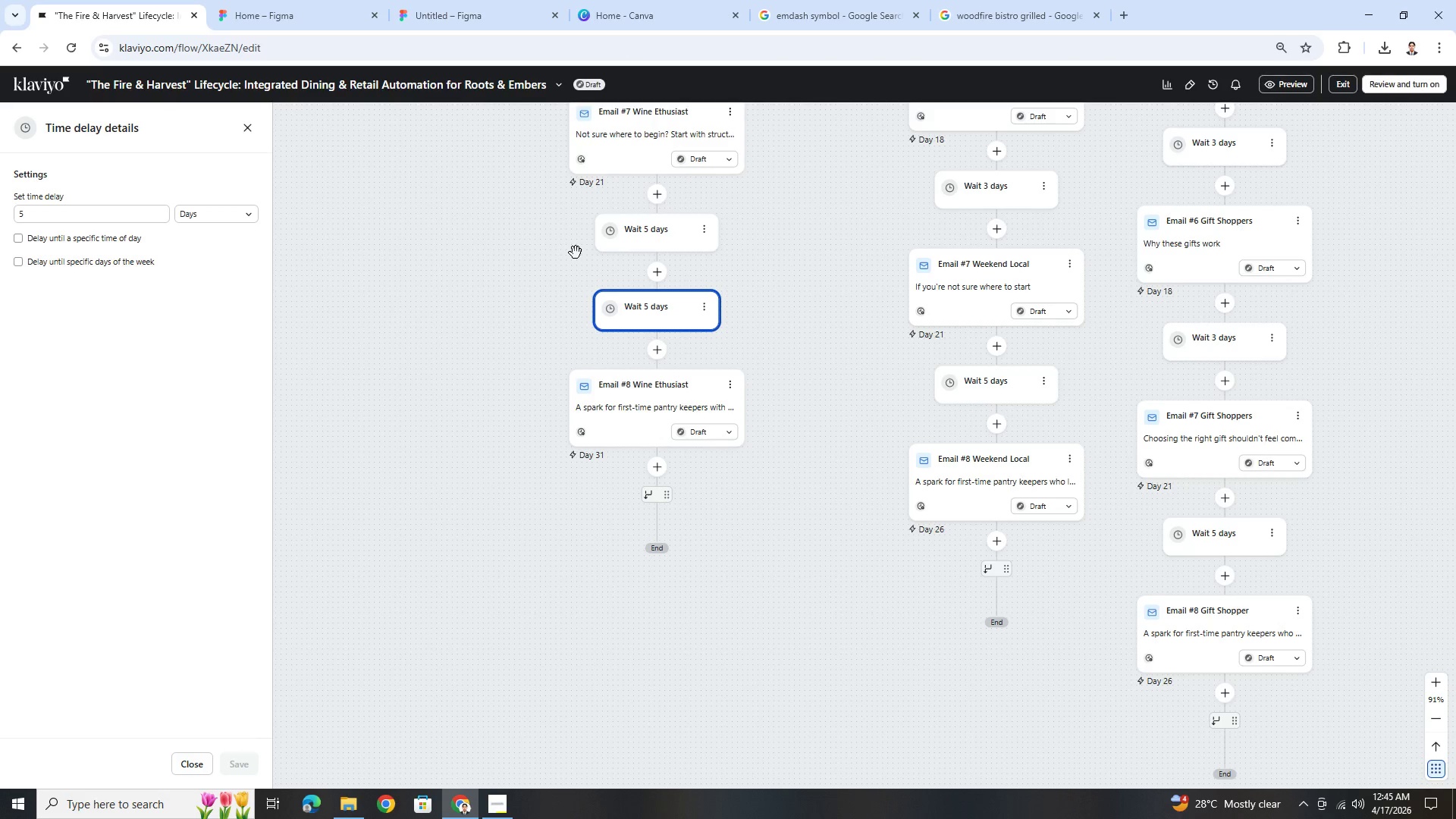 
left_click_drag(start_coordinate=[676, 312], to_coordinate=[715, 490])
 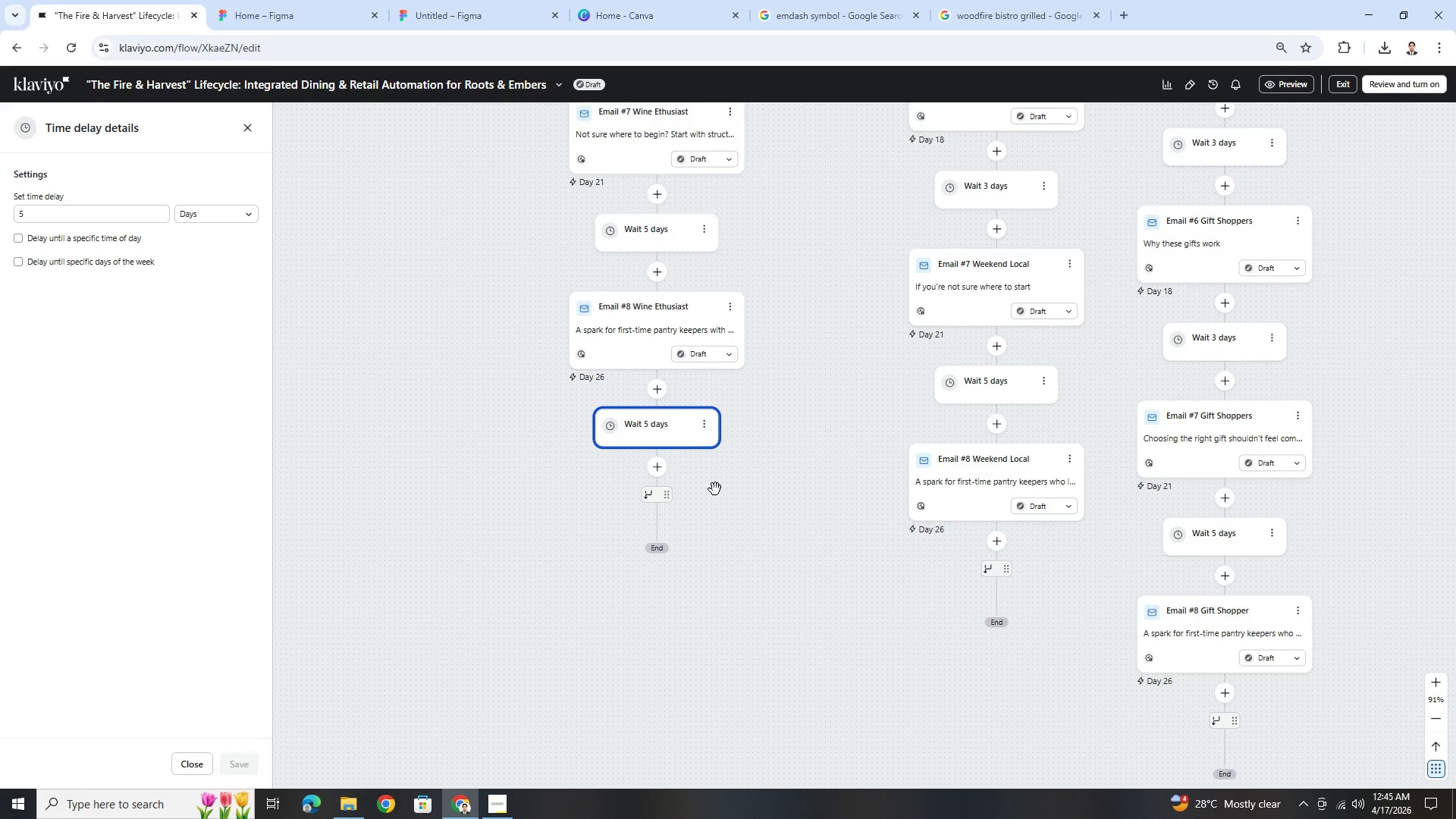 
wait(8.52)
 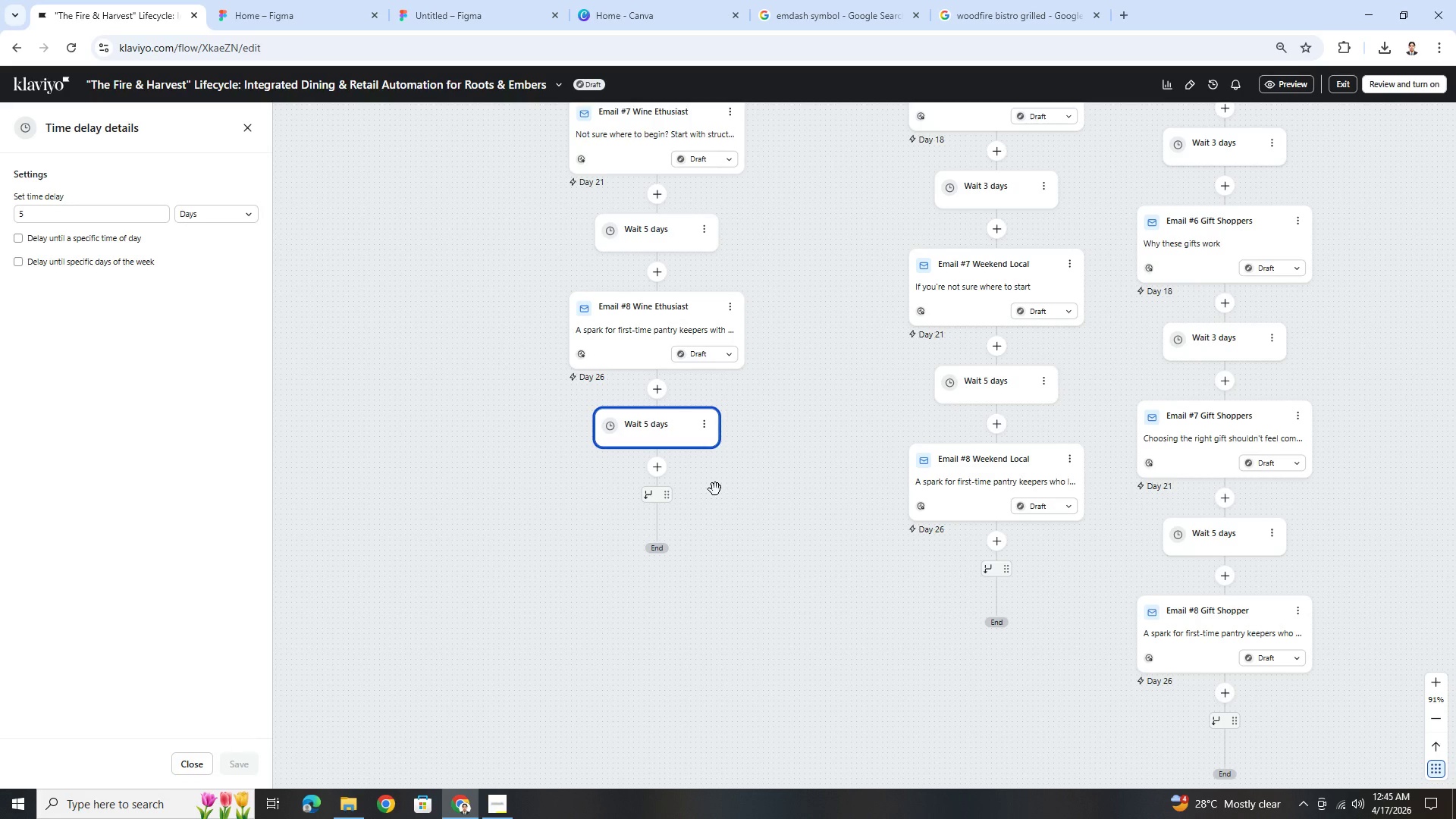 
left_click_drag(start_coordinate=[761, 460], to_coordinate=[768, 469])
 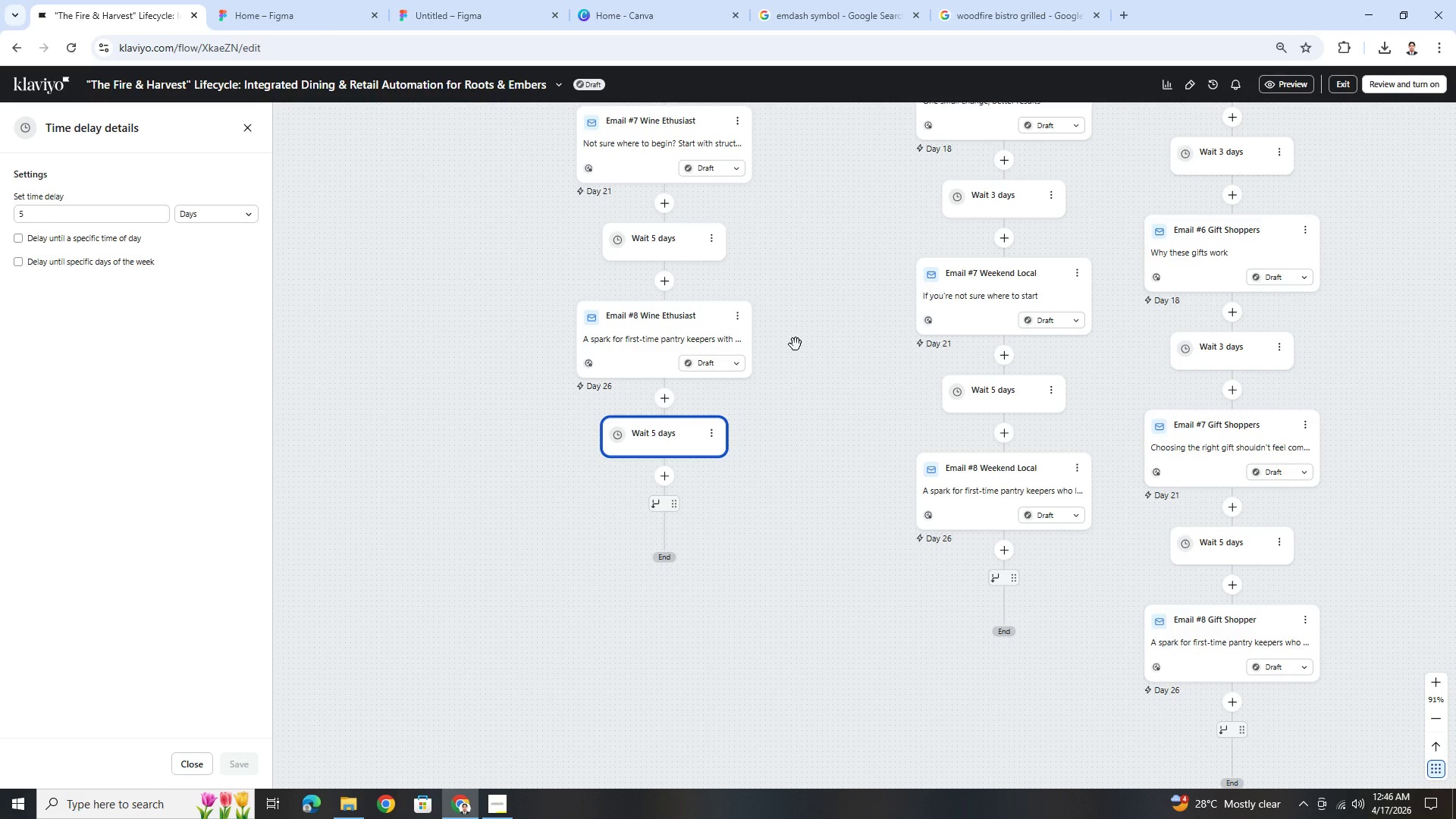 
wait(10.25)
 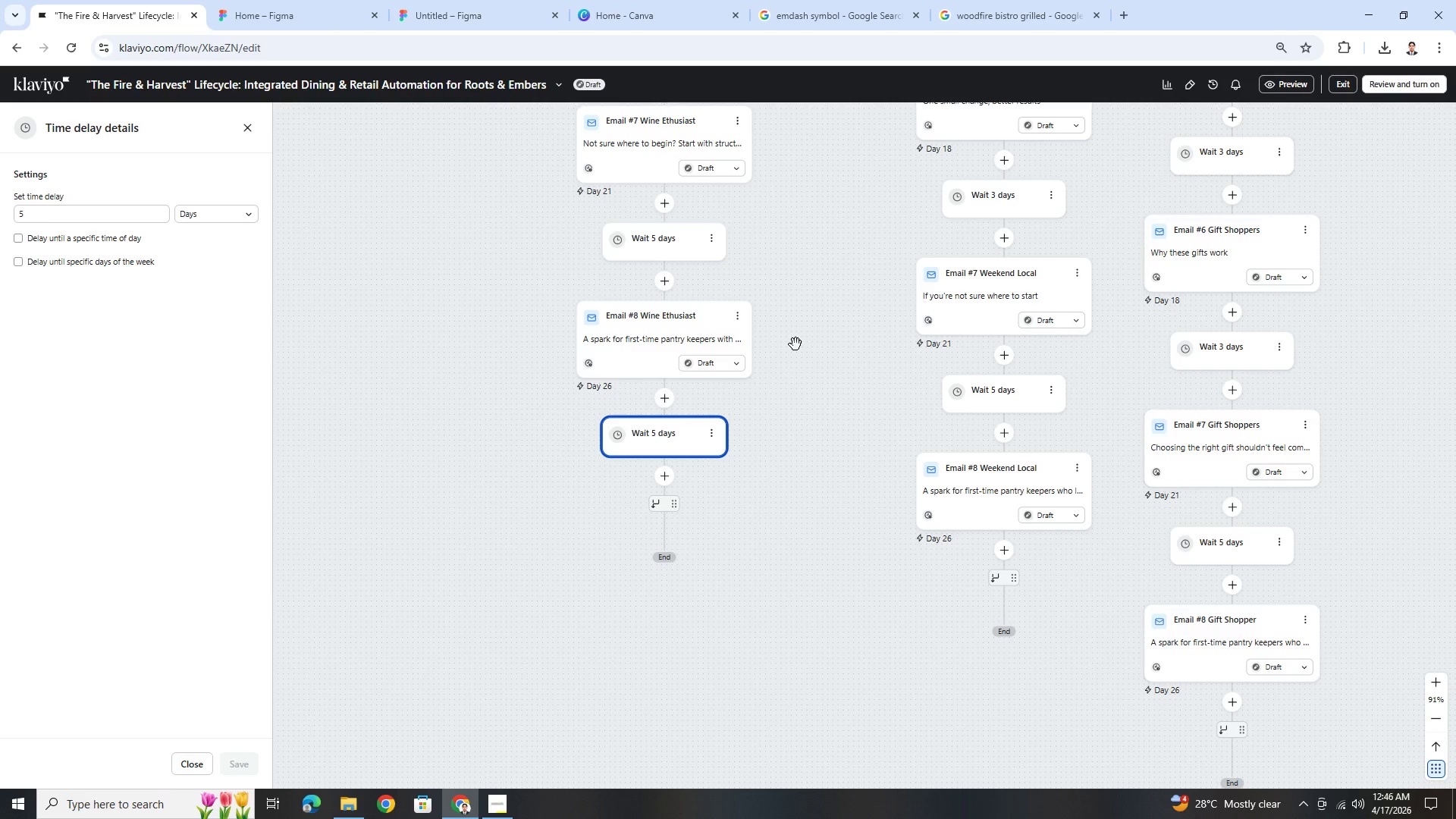 
left_click_drag(start_coordinate=[833, 554], to_coordinate=[755, 442])
 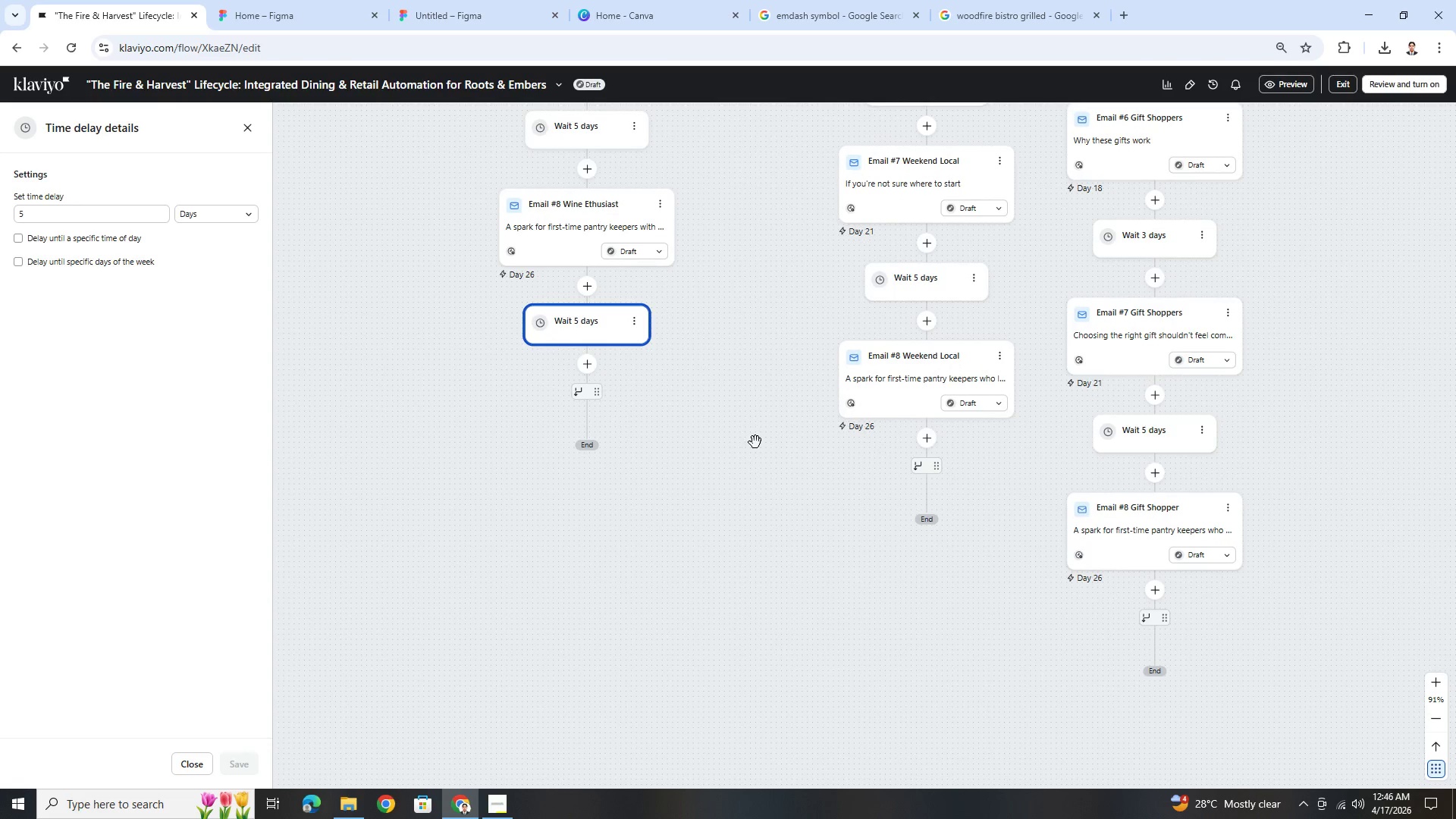 
left_click_drag(start_coordinate=[755, 348], to_coordinate=[700, 534])
 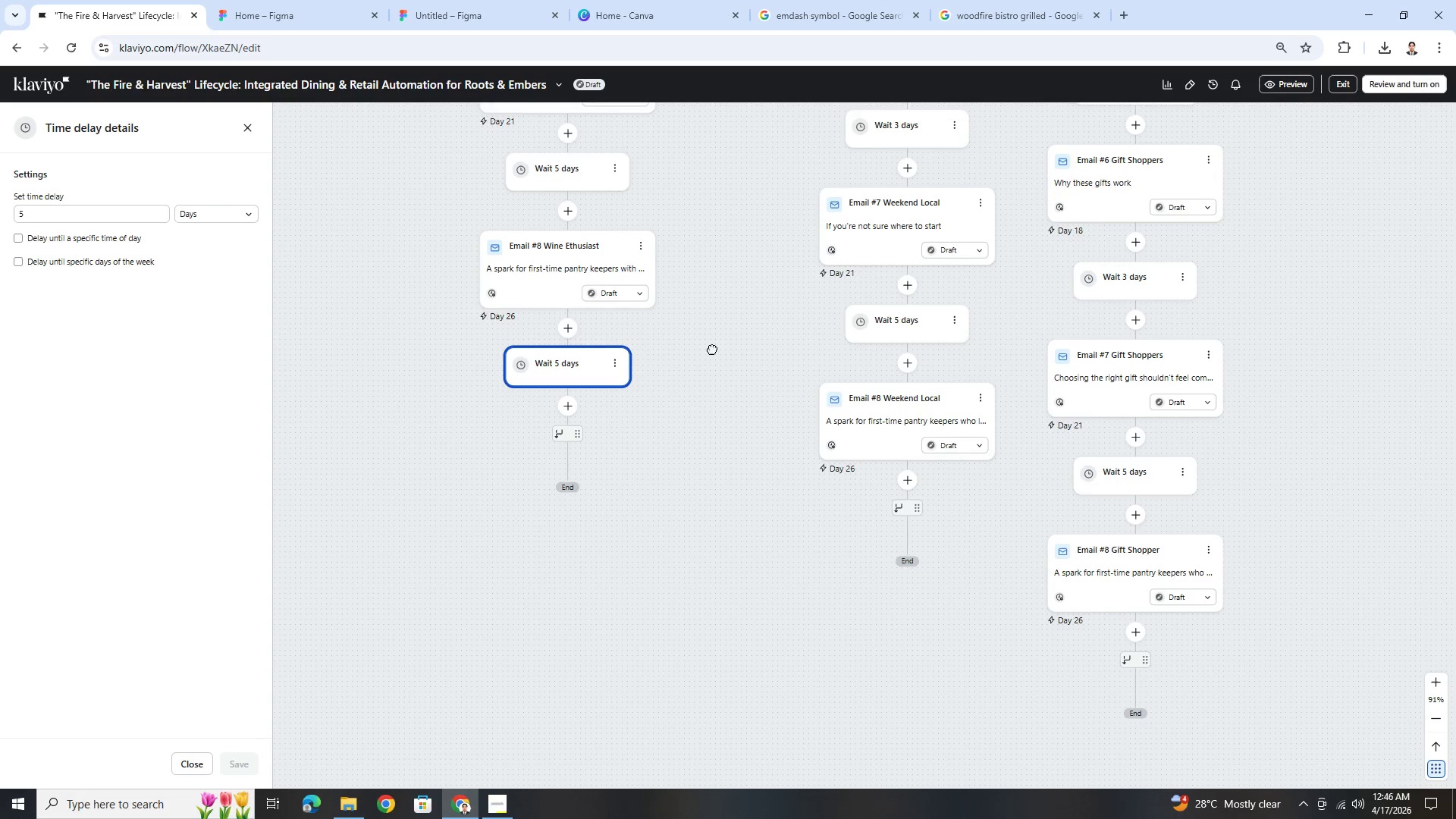 
left_click_drag(start_coordinate=[712, 349], to_coordinate=[705, 379])
 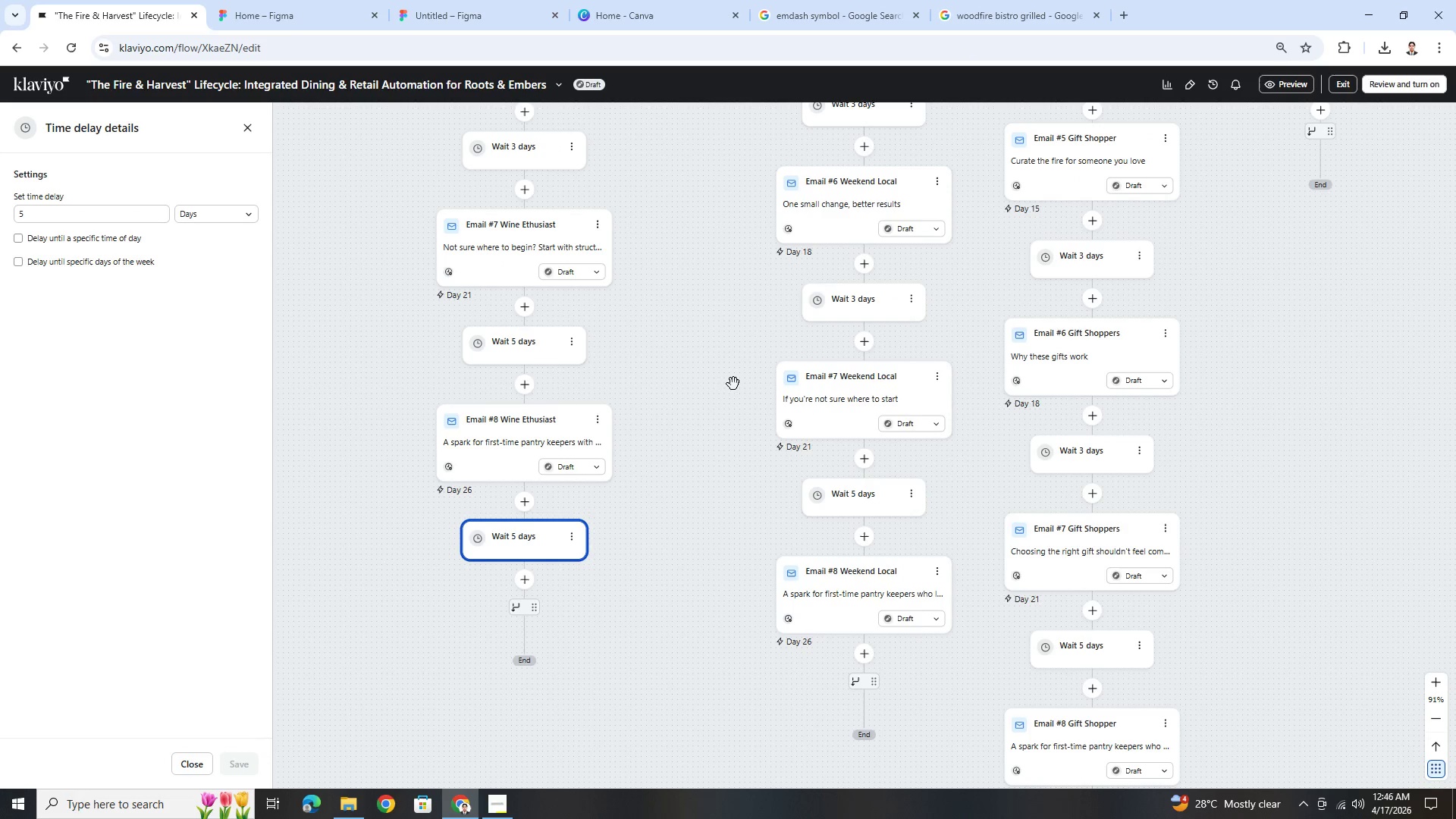 
left_click_drag(start_coordinate=[725, 313], to_coordinate=[711, 381])
 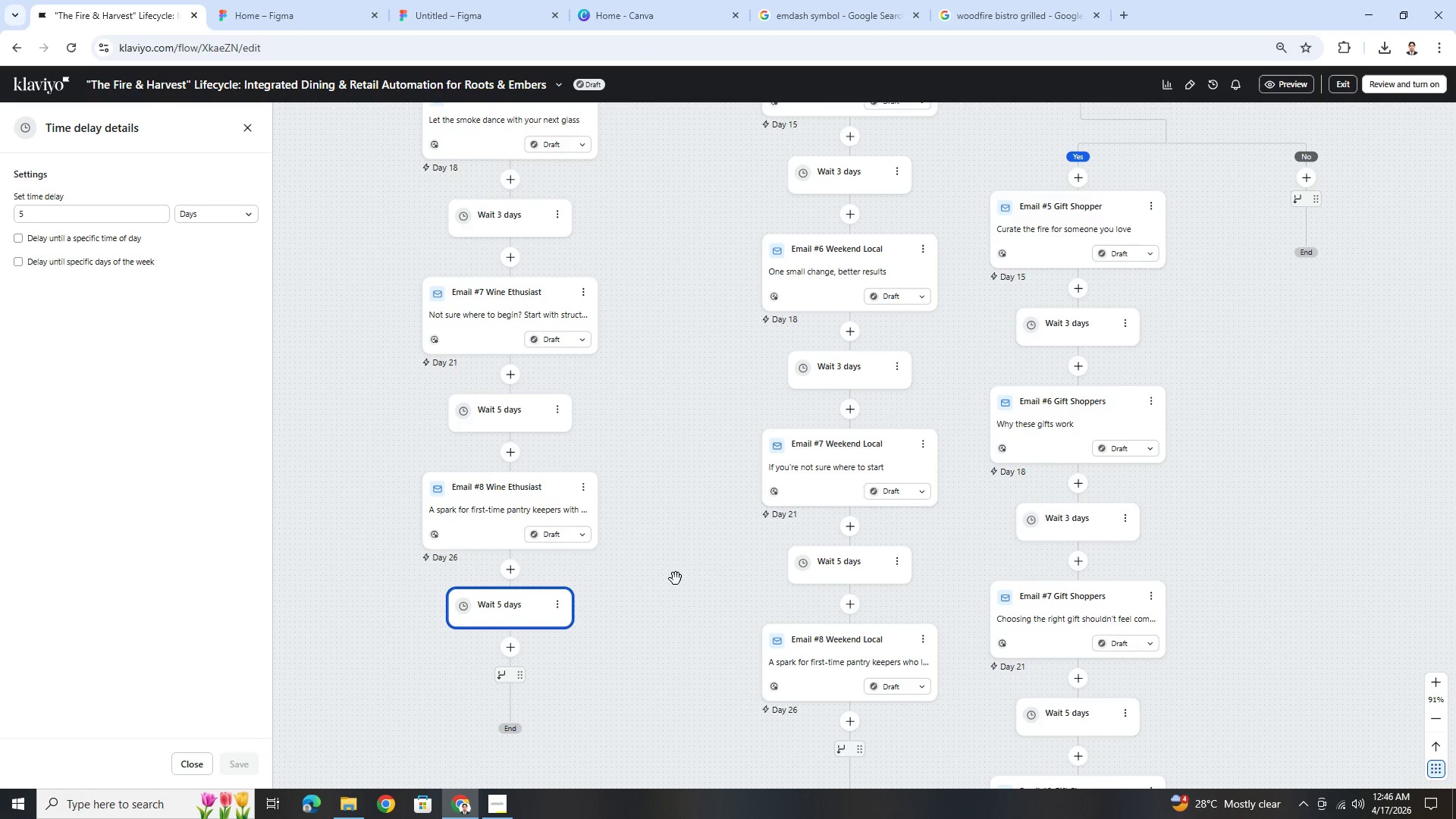 
left_click_drag(start_coordinate=[671, 585], to_coordinate=[679, 406])
 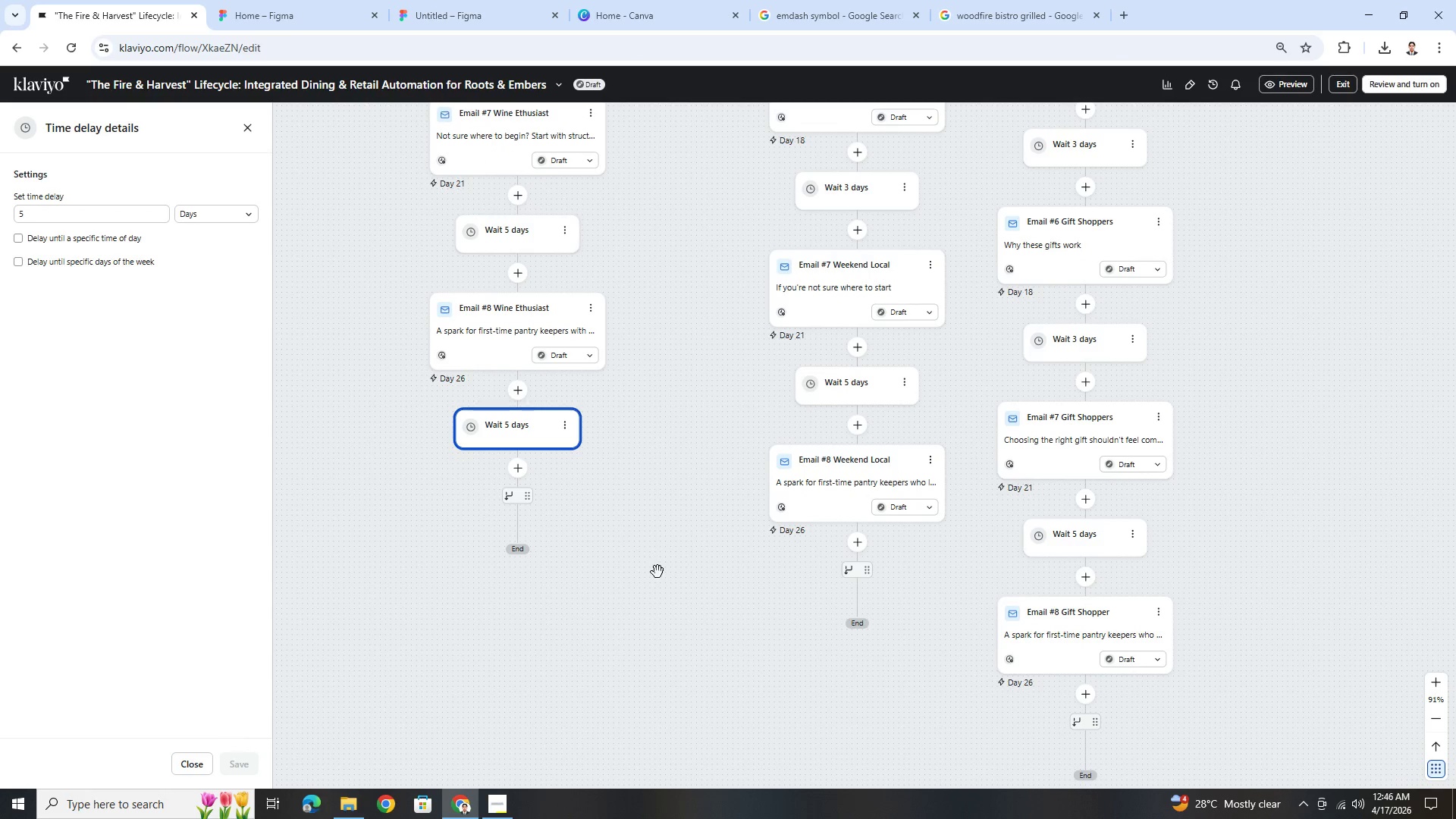 
left_click_drag(start_coordinate=[658, 575], to_coordinate=[658, 496])
 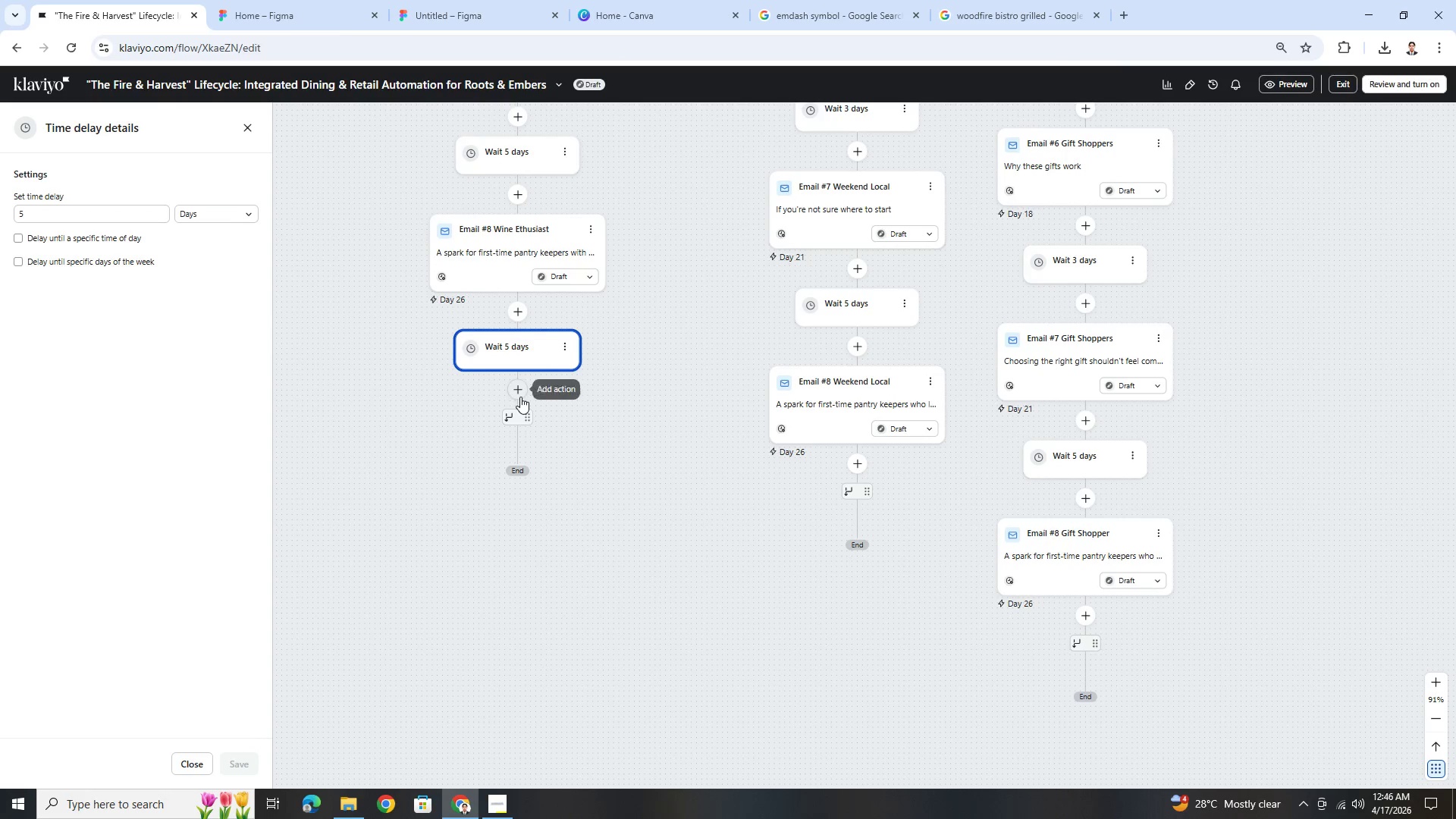 
left_click([588, 226])
 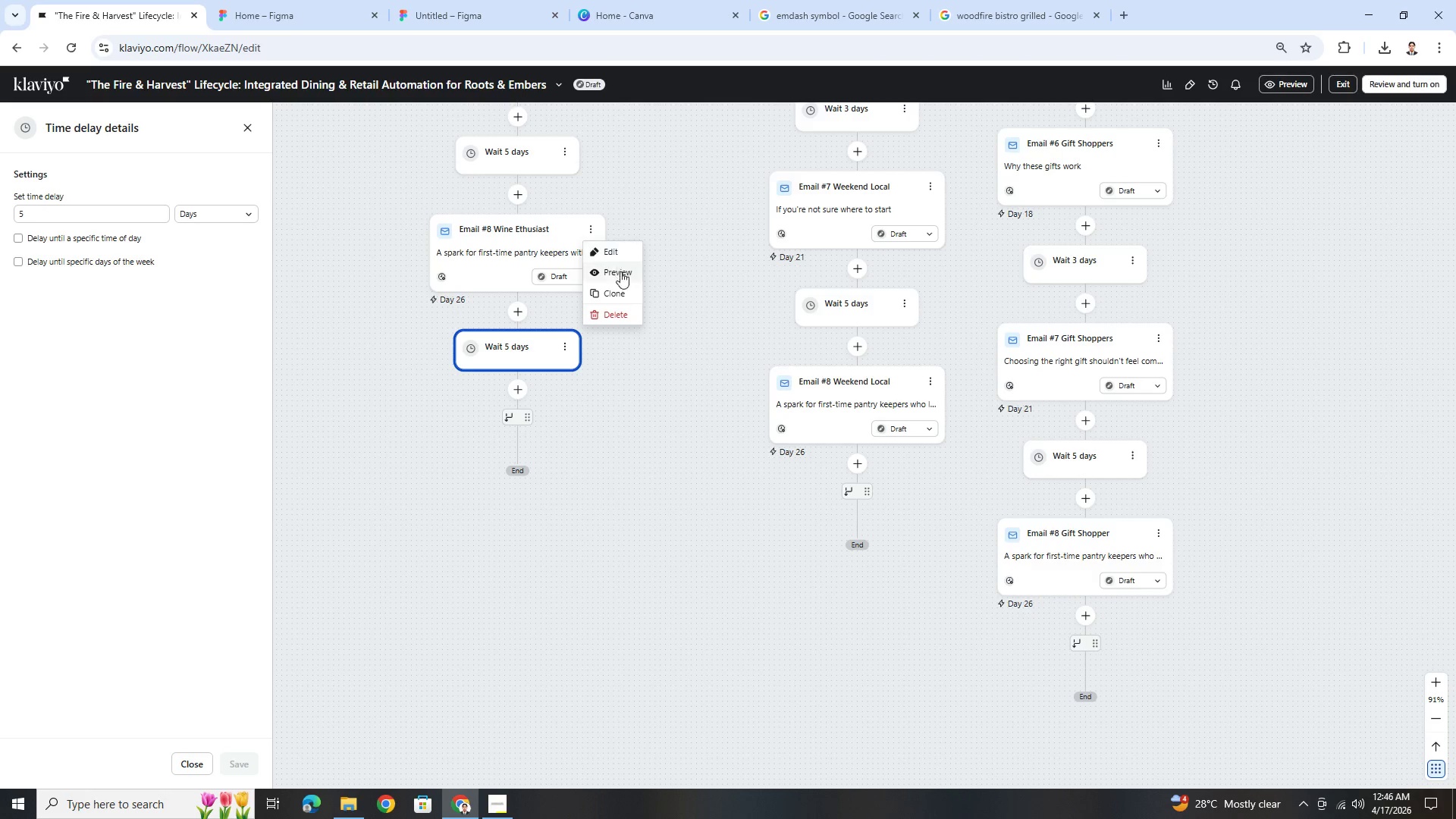 
left_click([625, 292])
 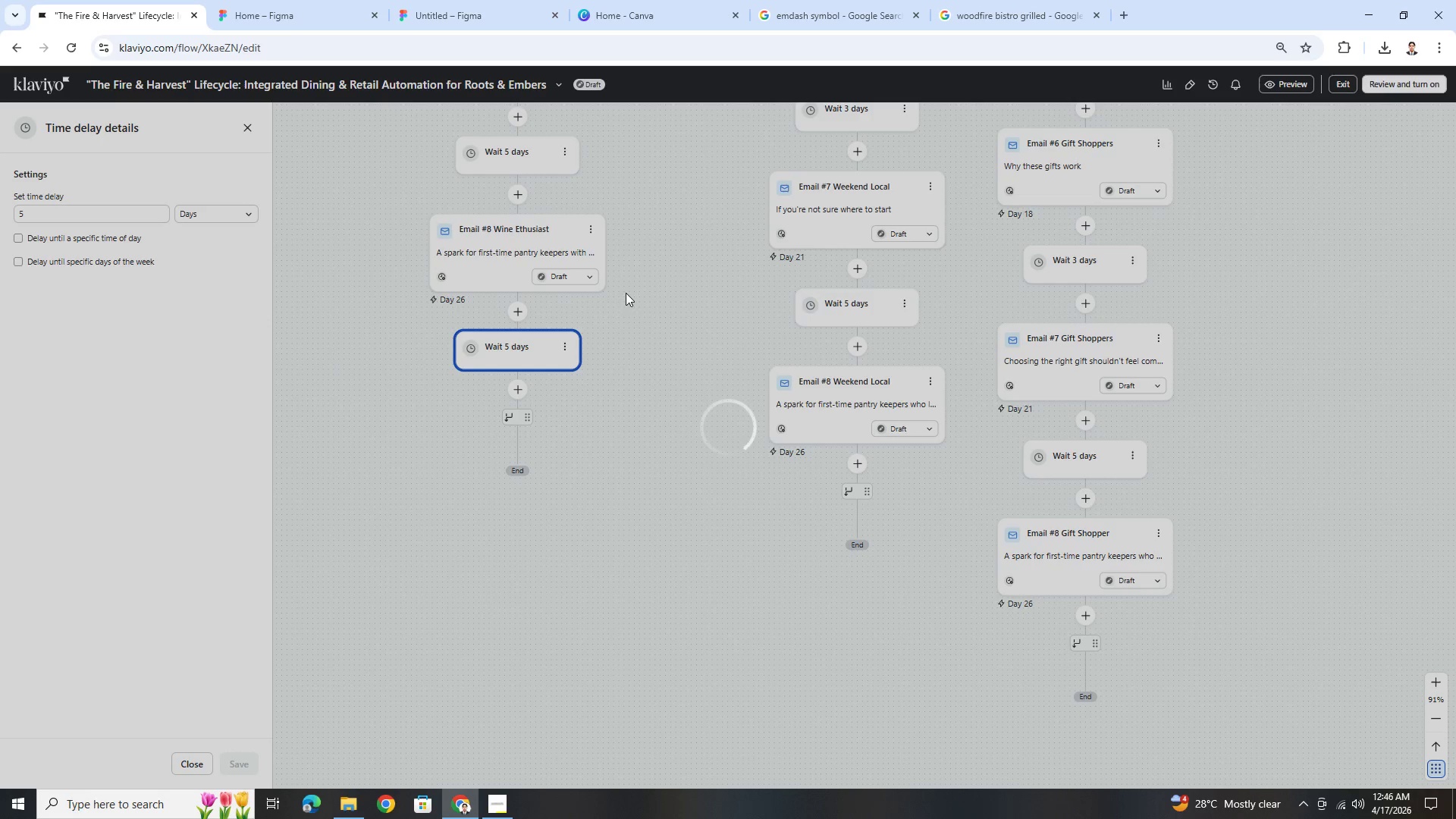 
wait(5.8)
 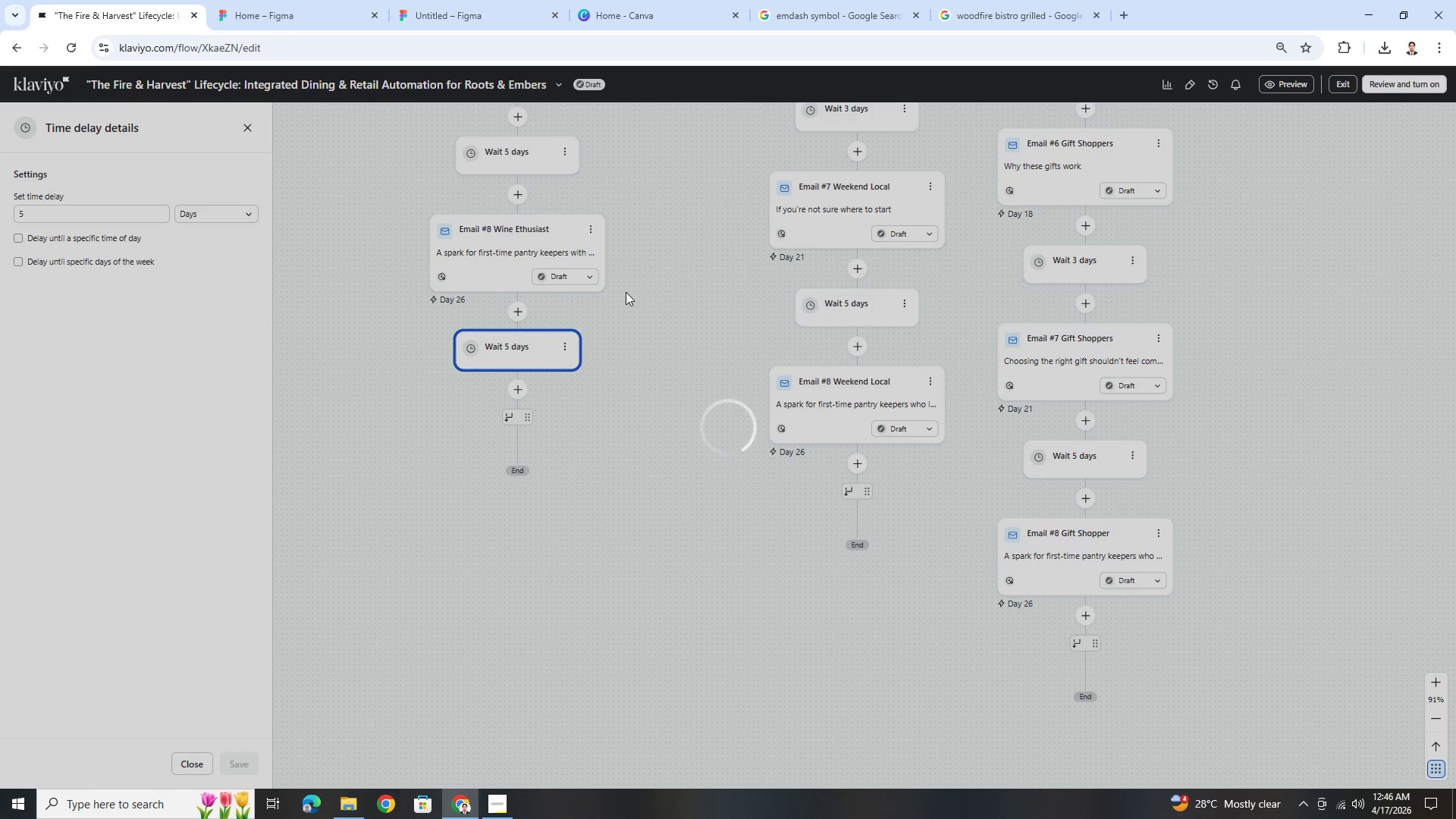 
left_click_drag(start_coordinate=[551, 351], to_coordinate=[530, 508])
 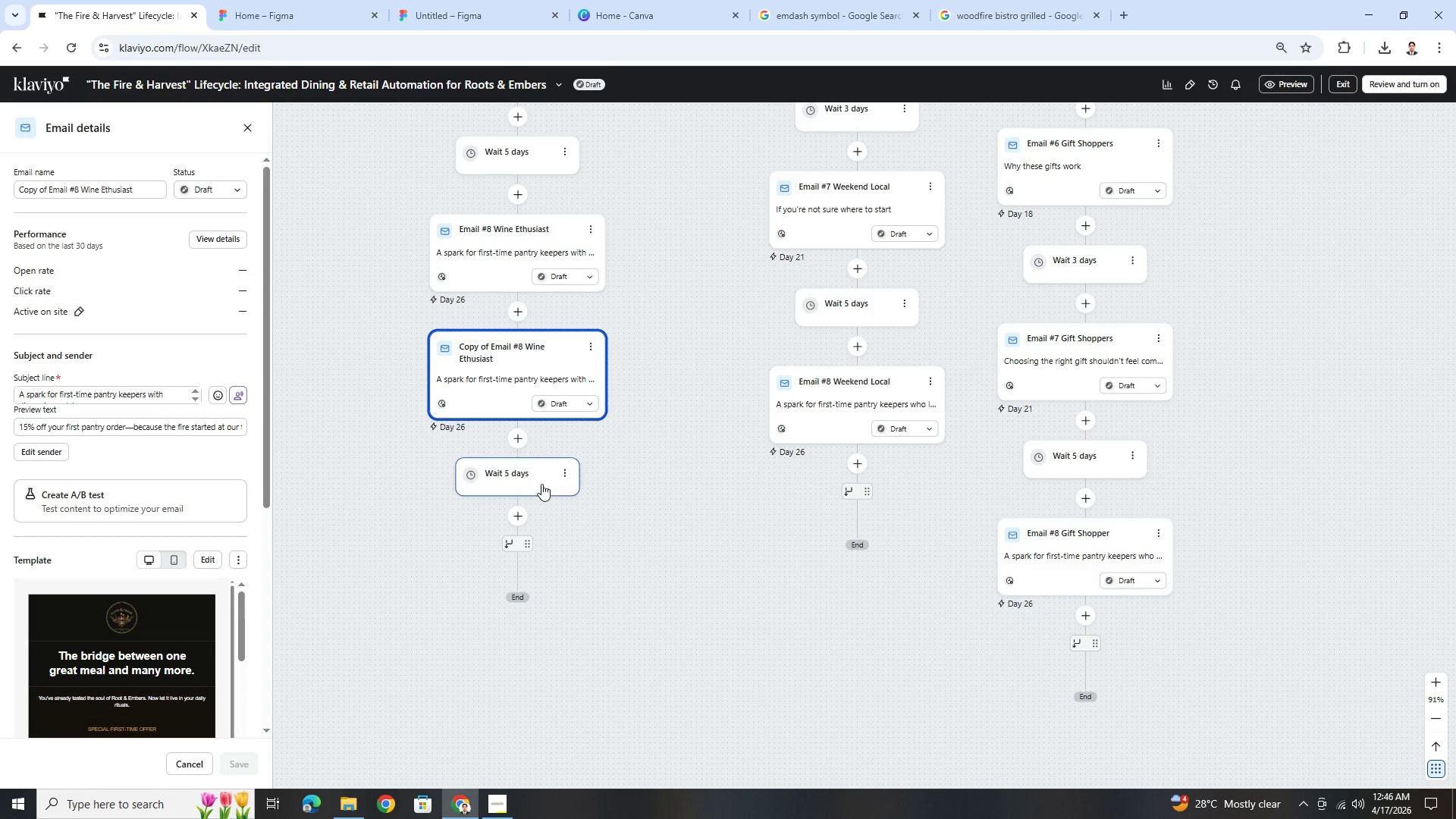 
left_click_drag(start_coordinate=[553, 354], to_coordinate=[531, 494])
 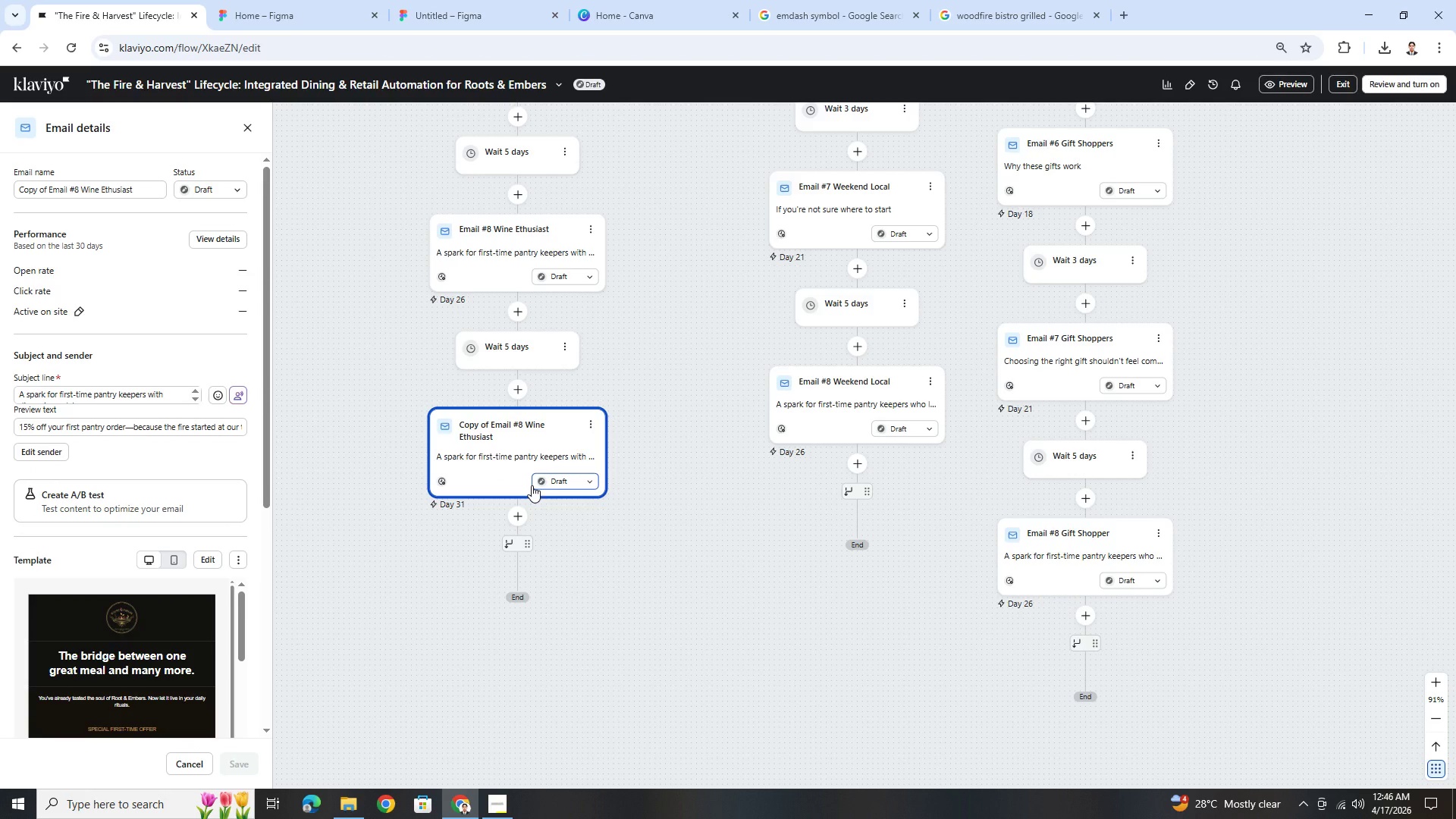 
wait(12.52)
 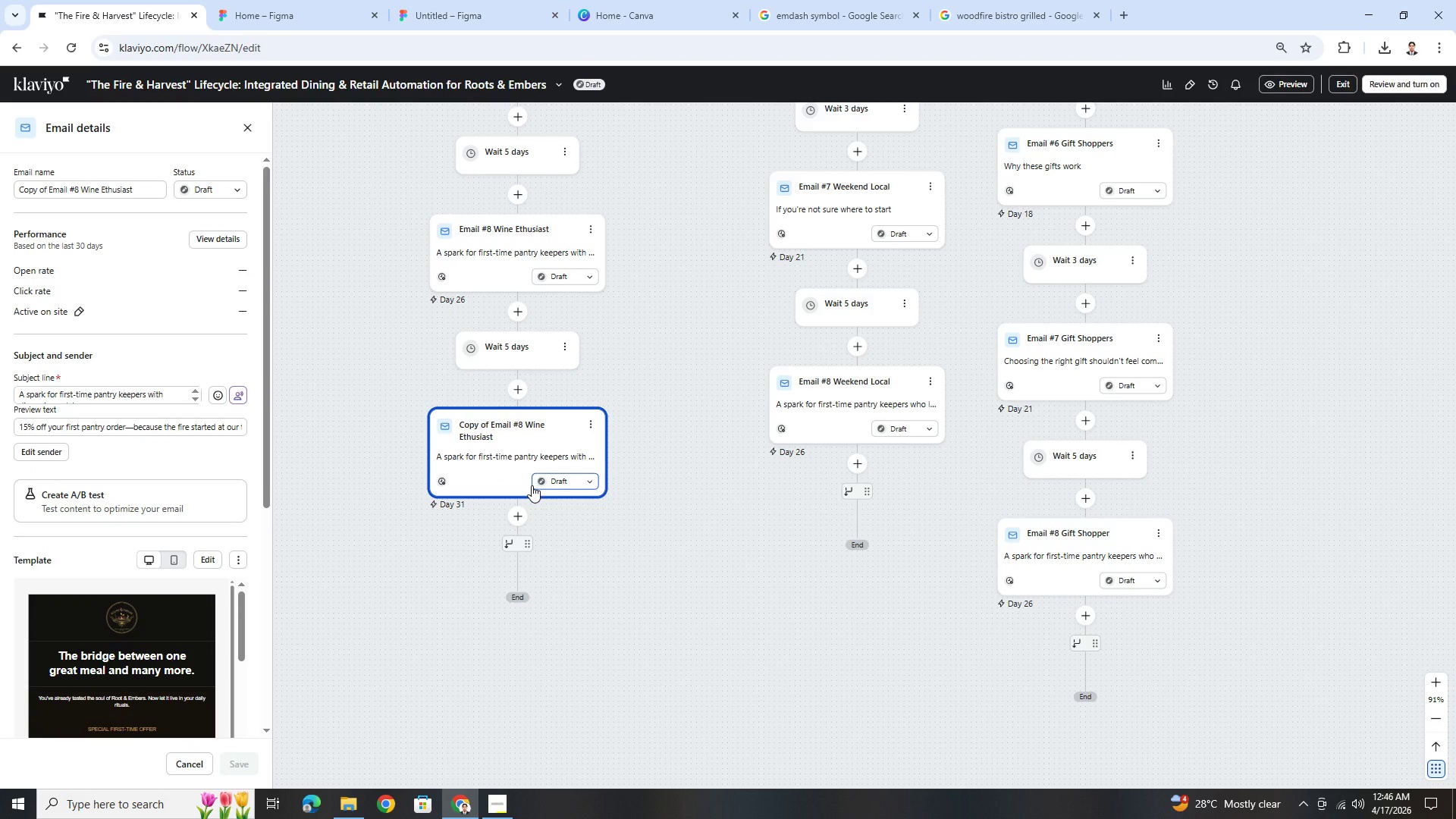 
left_click([588, 423])
 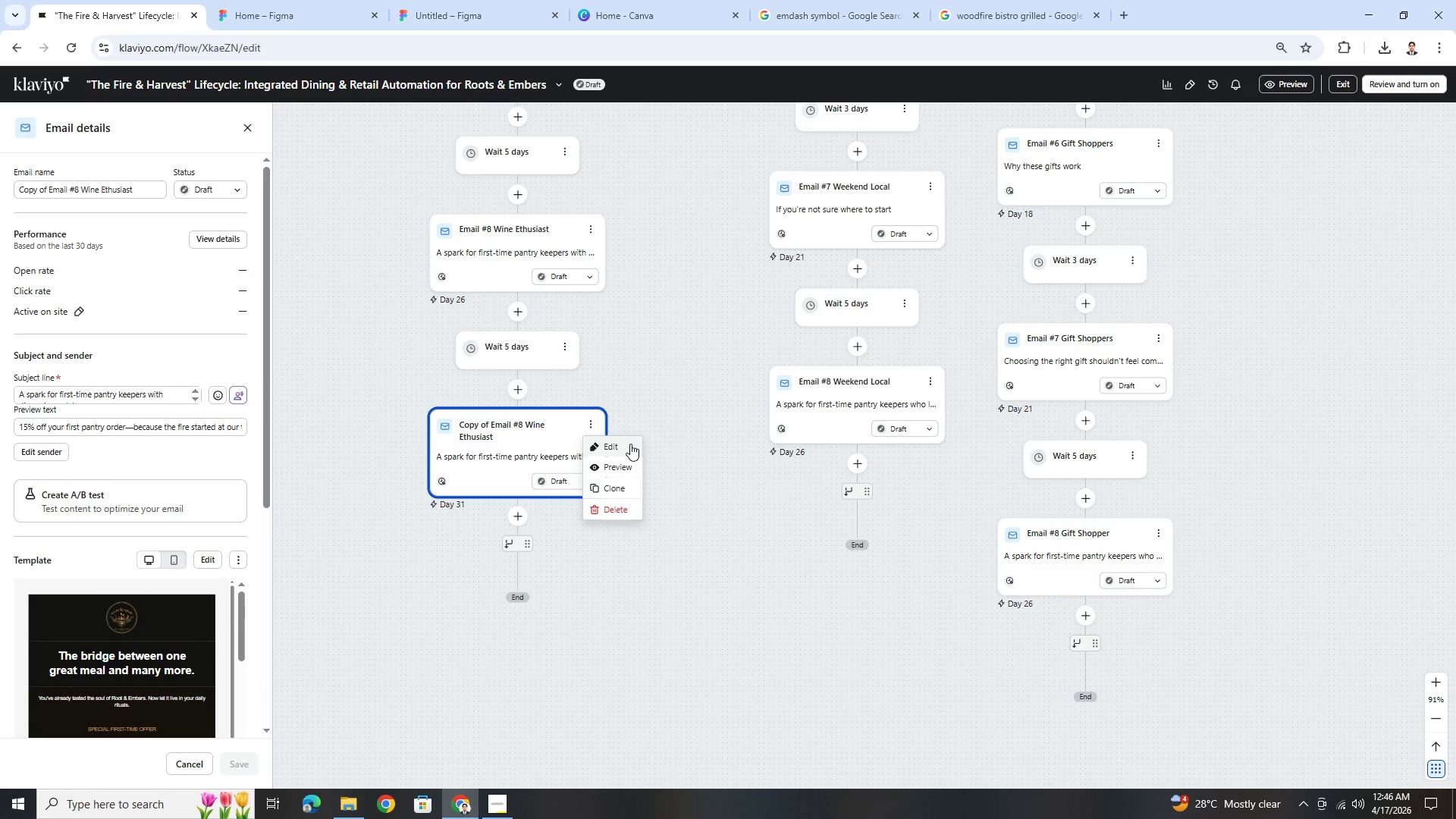 
left_click([630, 444])
 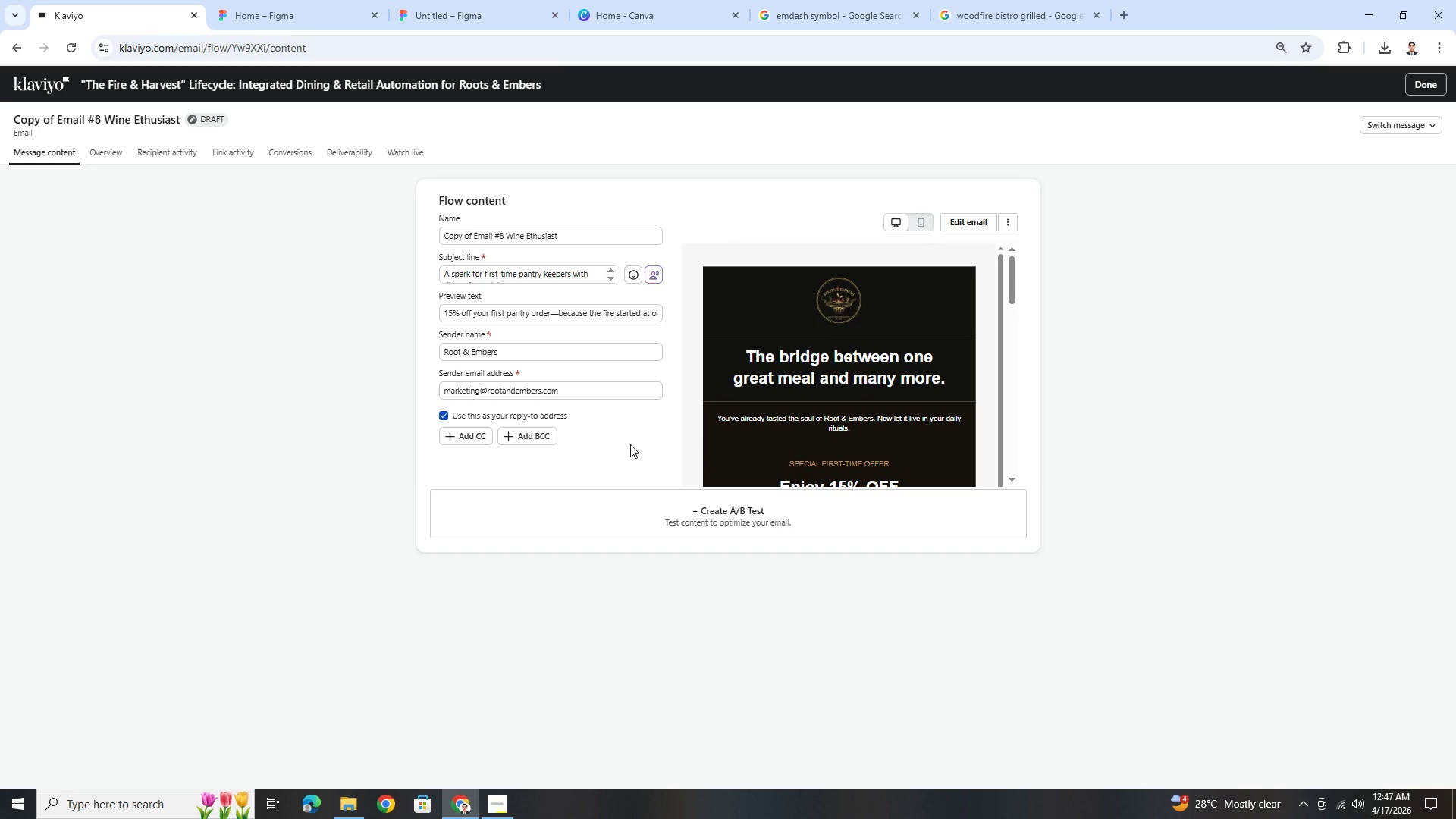 
wait(15.73)
 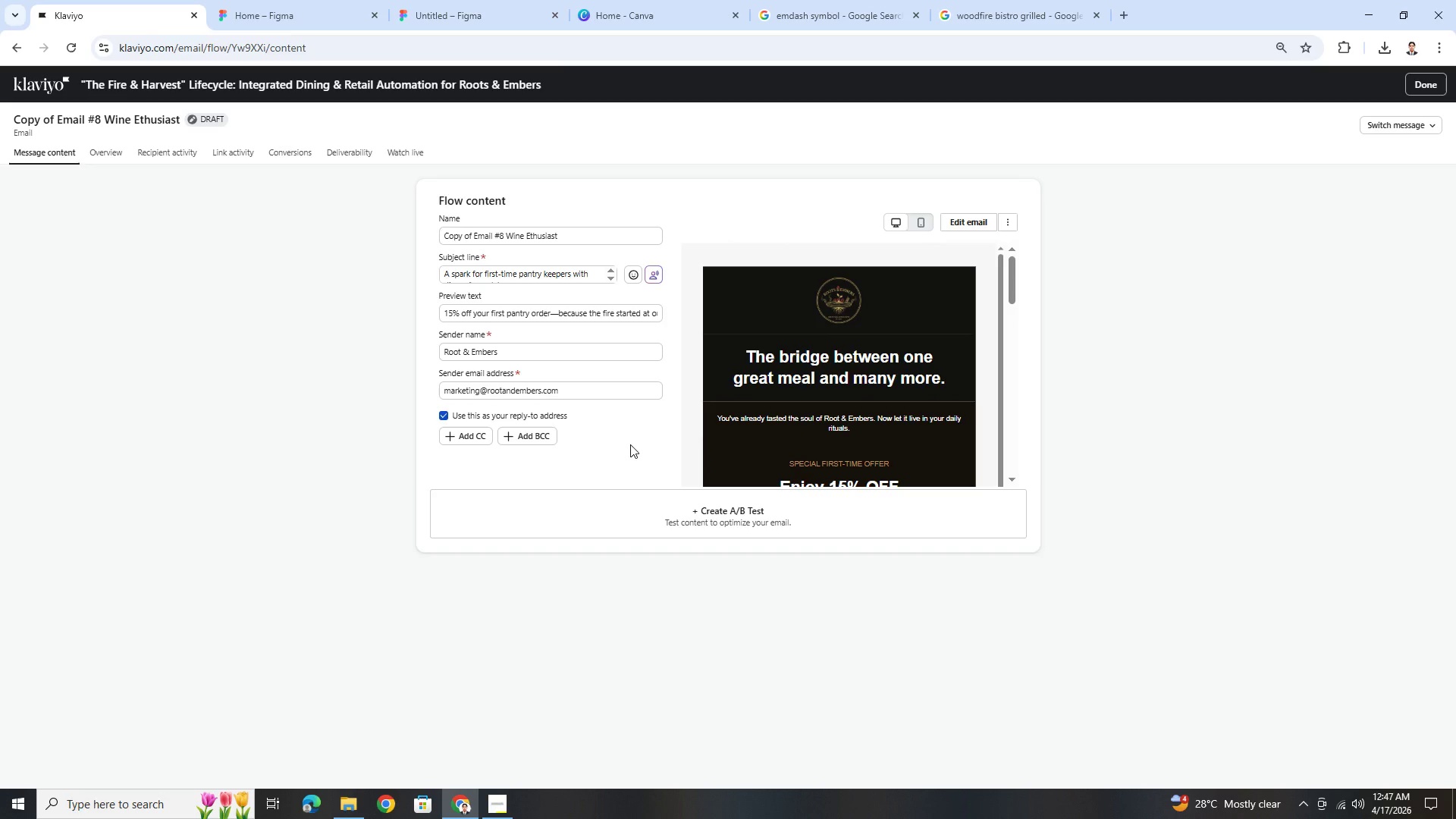 
left_click_drag(start_coordinate=[475, 234], to_coordinate=[405, 239])
 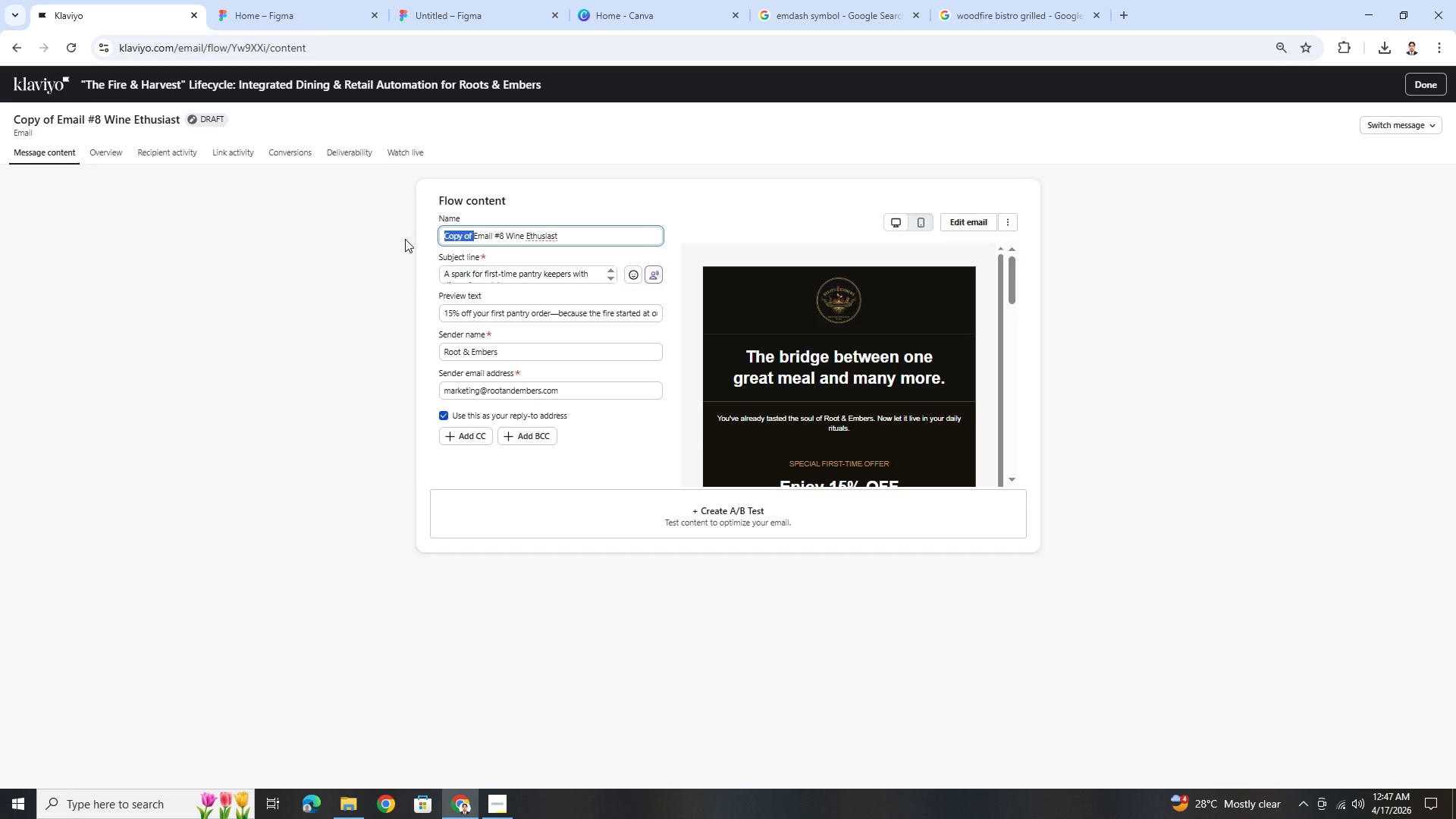 
key(Backspace)
 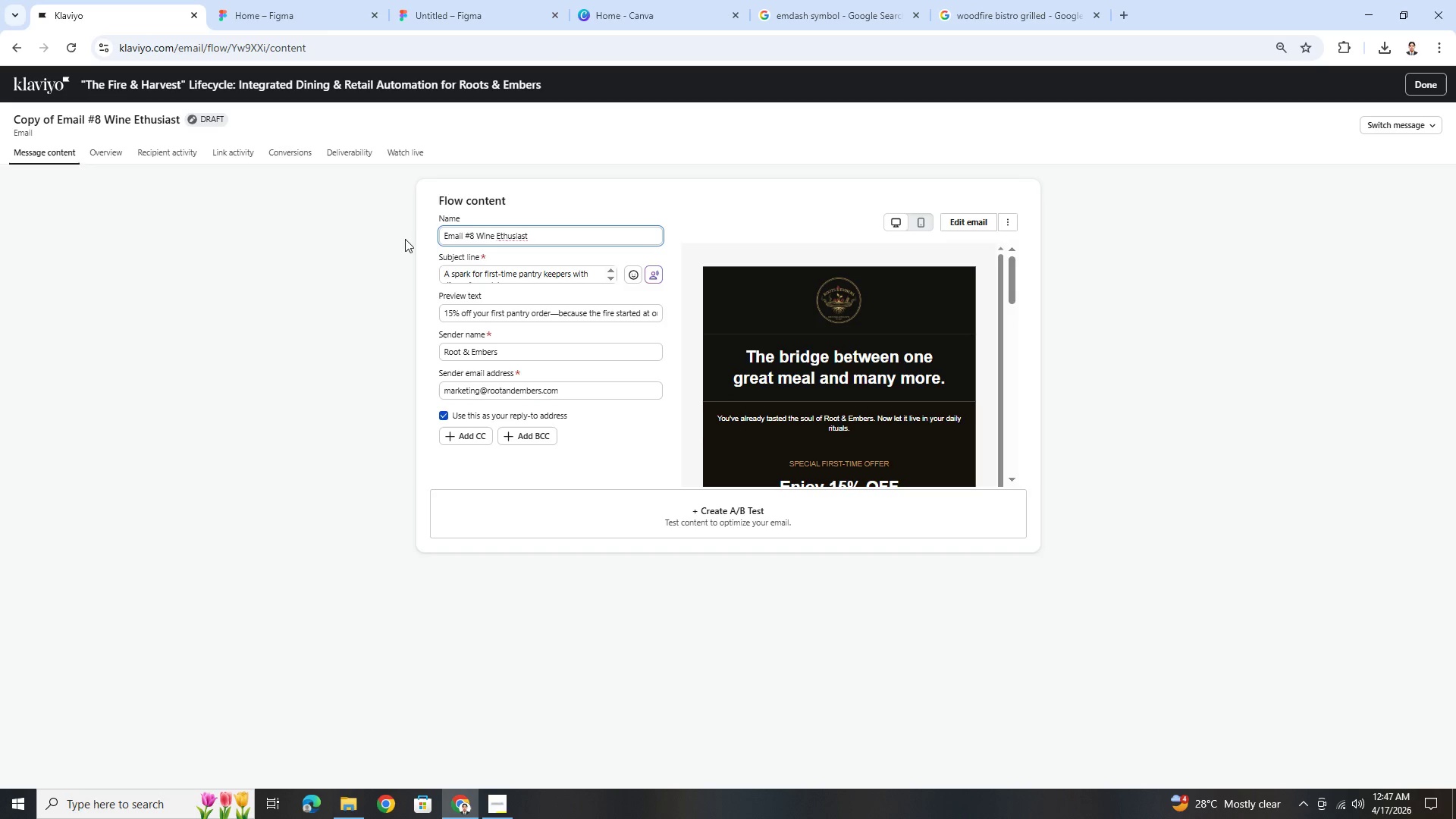 
hold_key(key=ArrowRight, duration=0.66)
 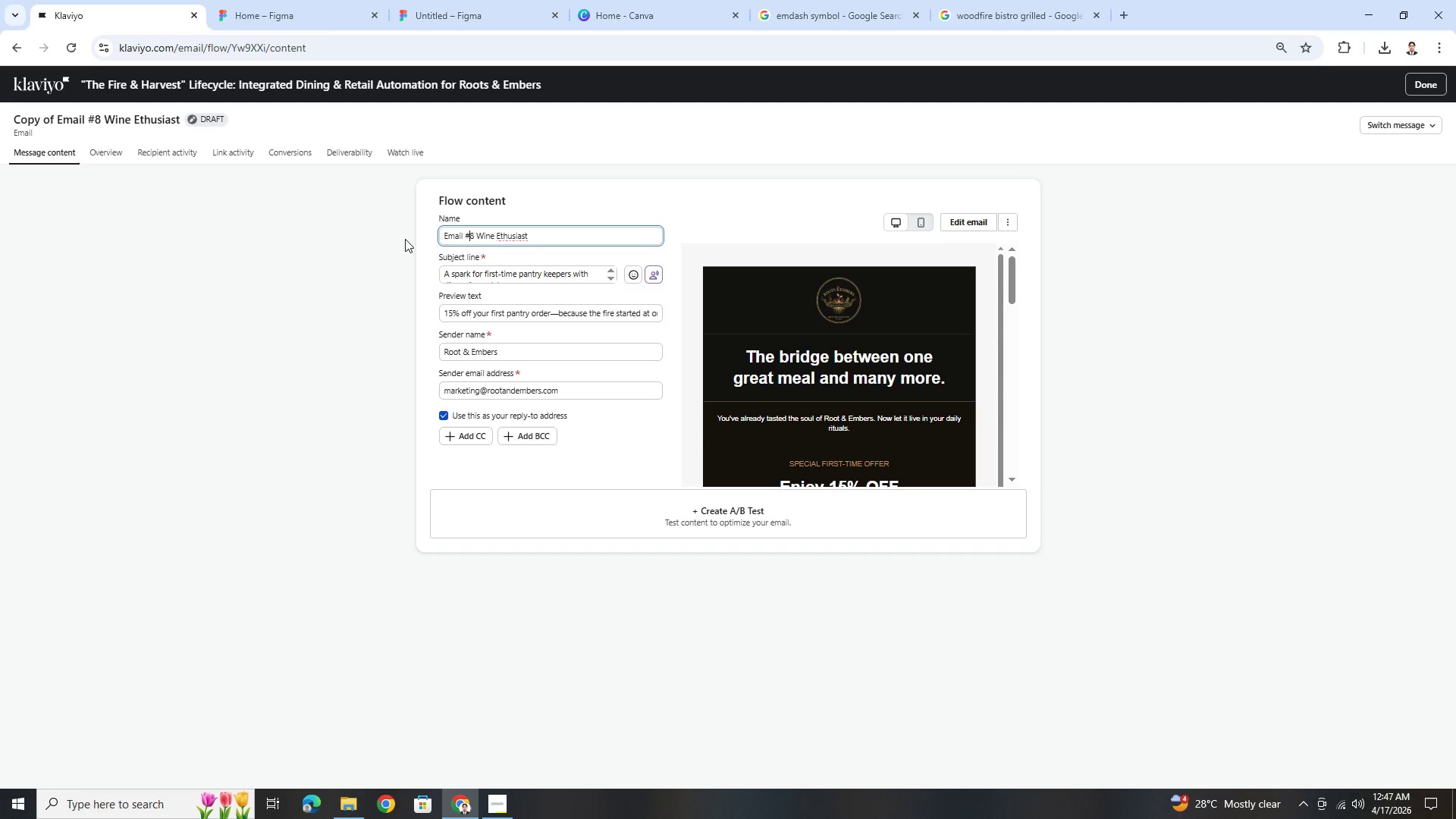 
key(ArrowRight)
 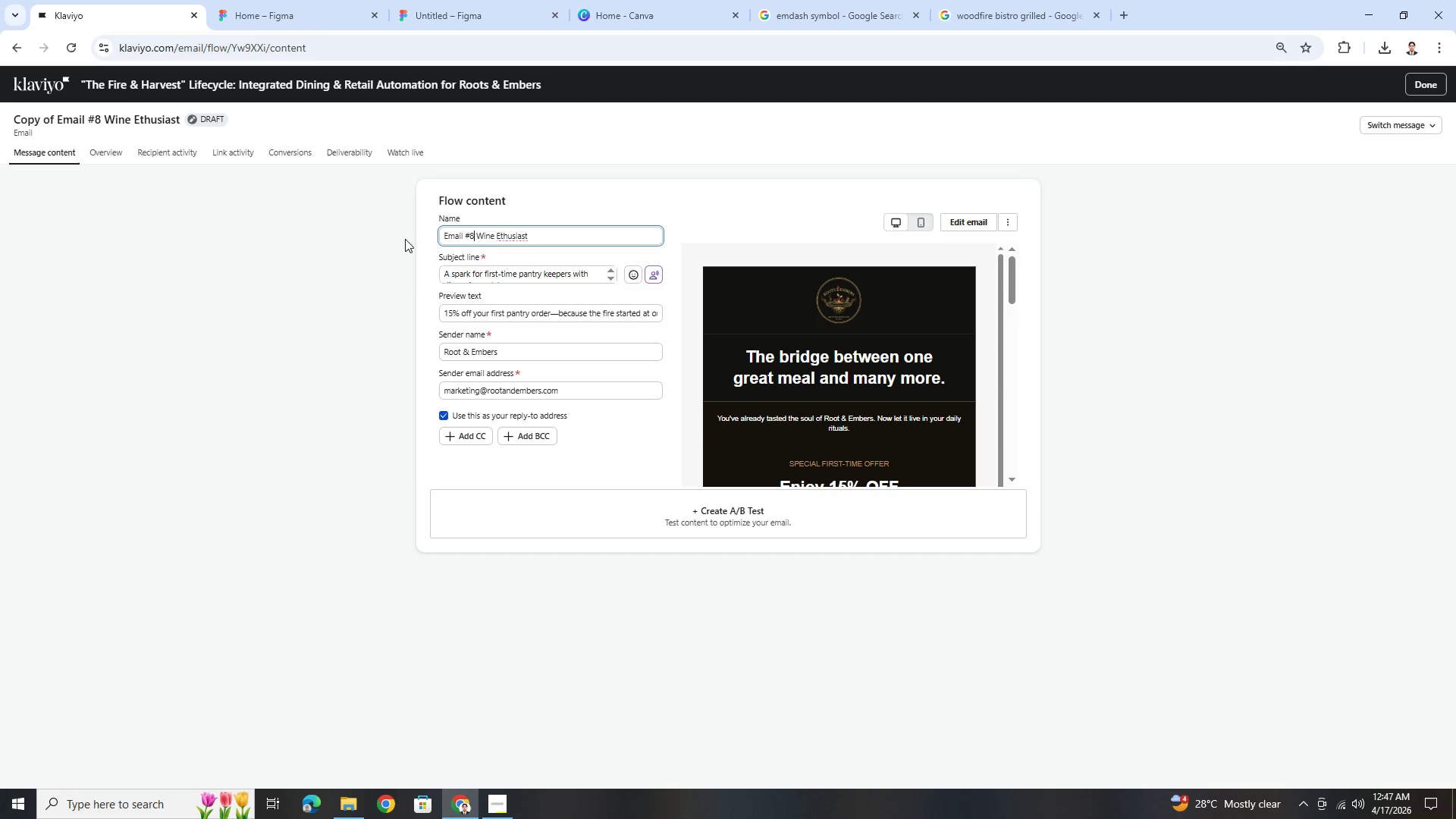 
key(ArrowRight)
 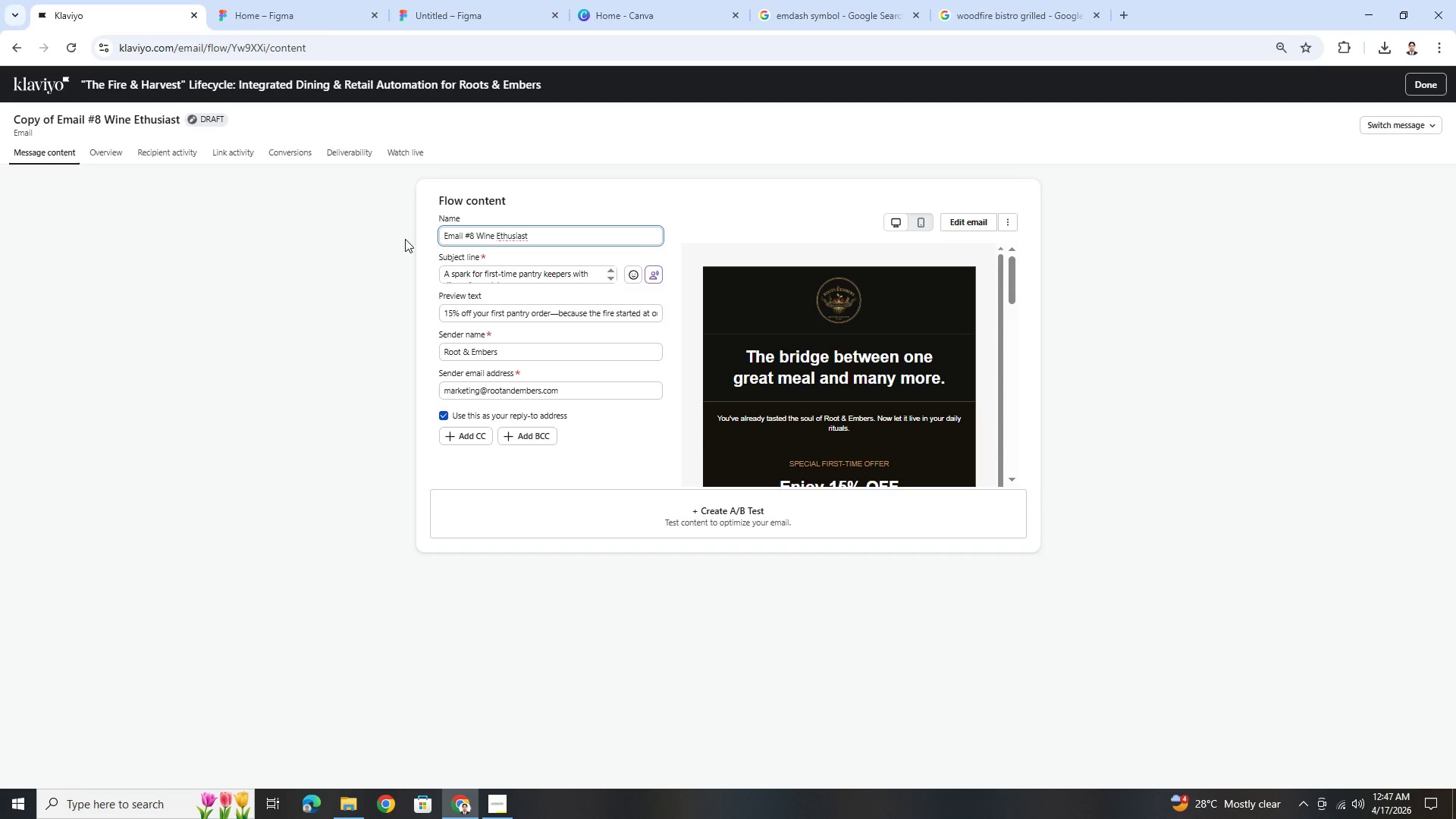 
key(Backspace)
 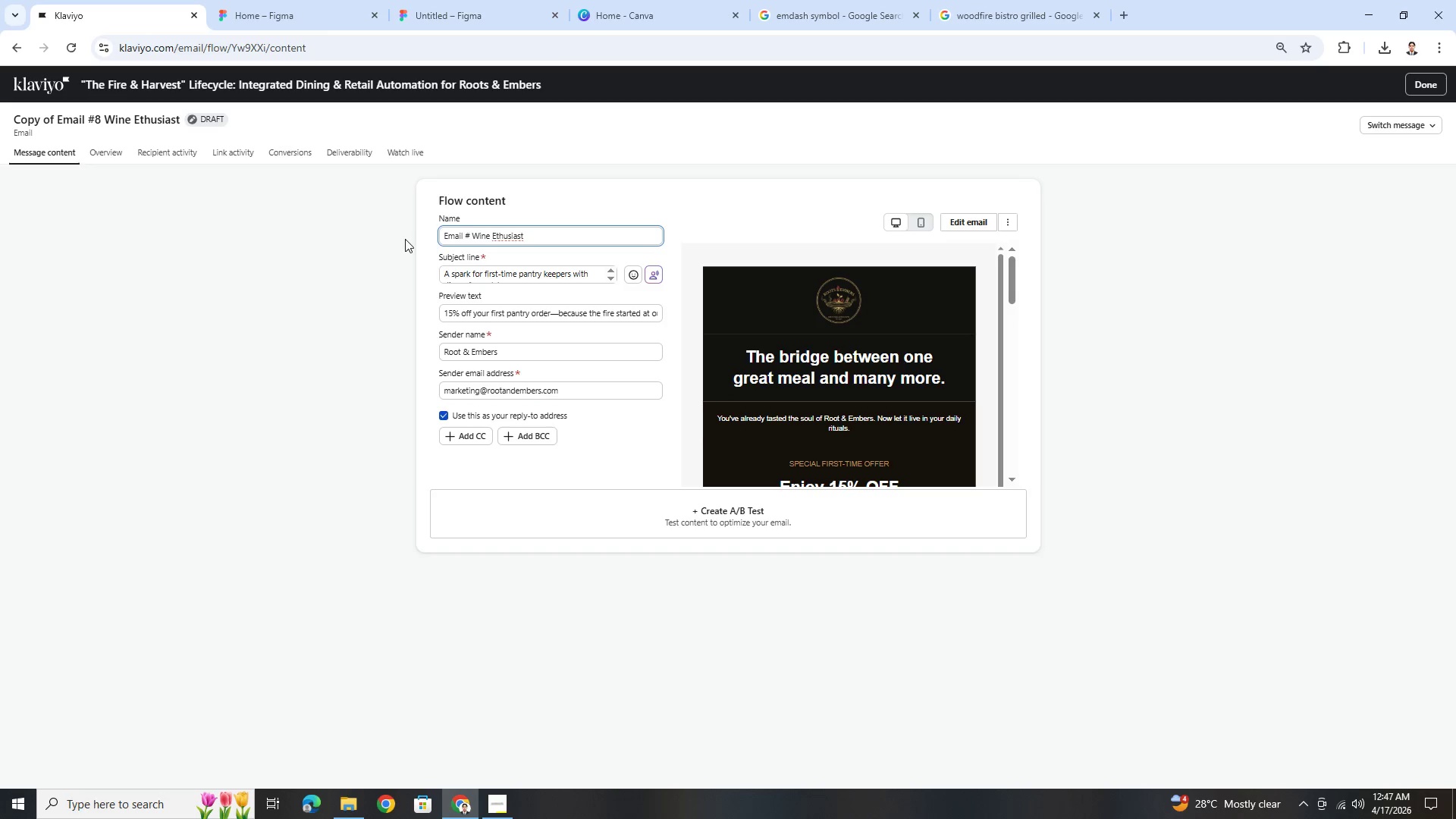 
key(9)
 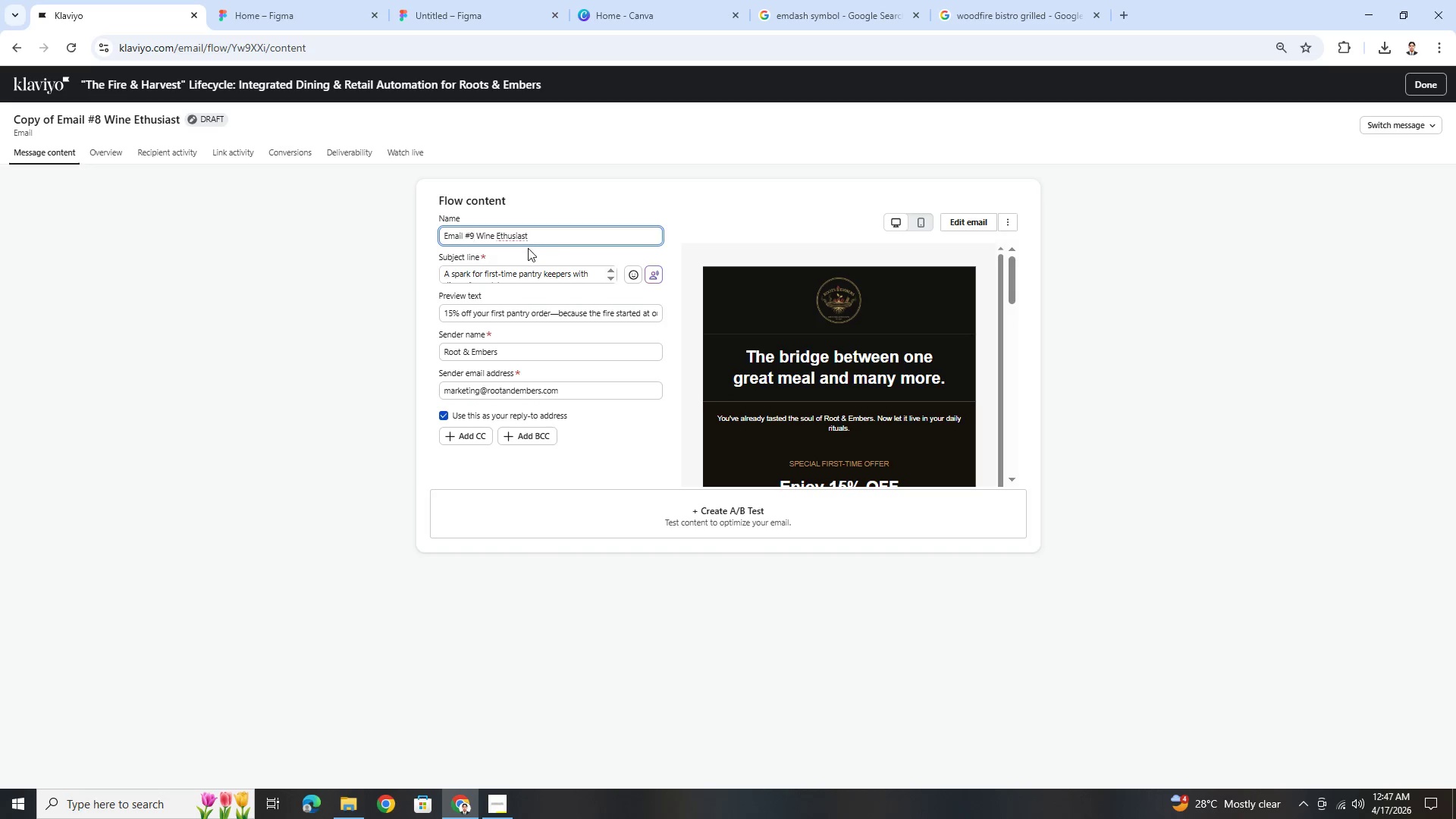 
right_click([521, 239])
 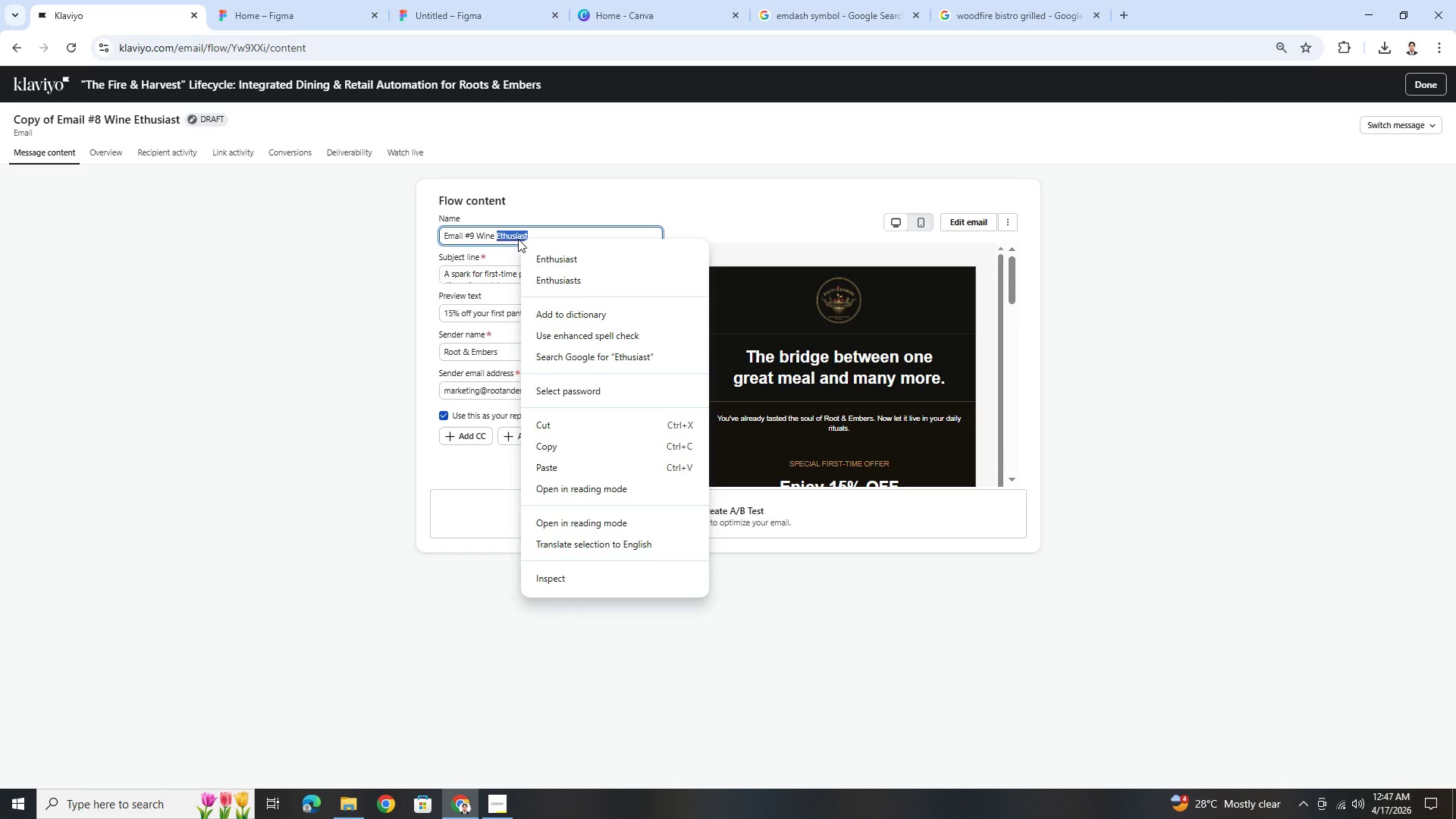 
left_click([503, 236])
 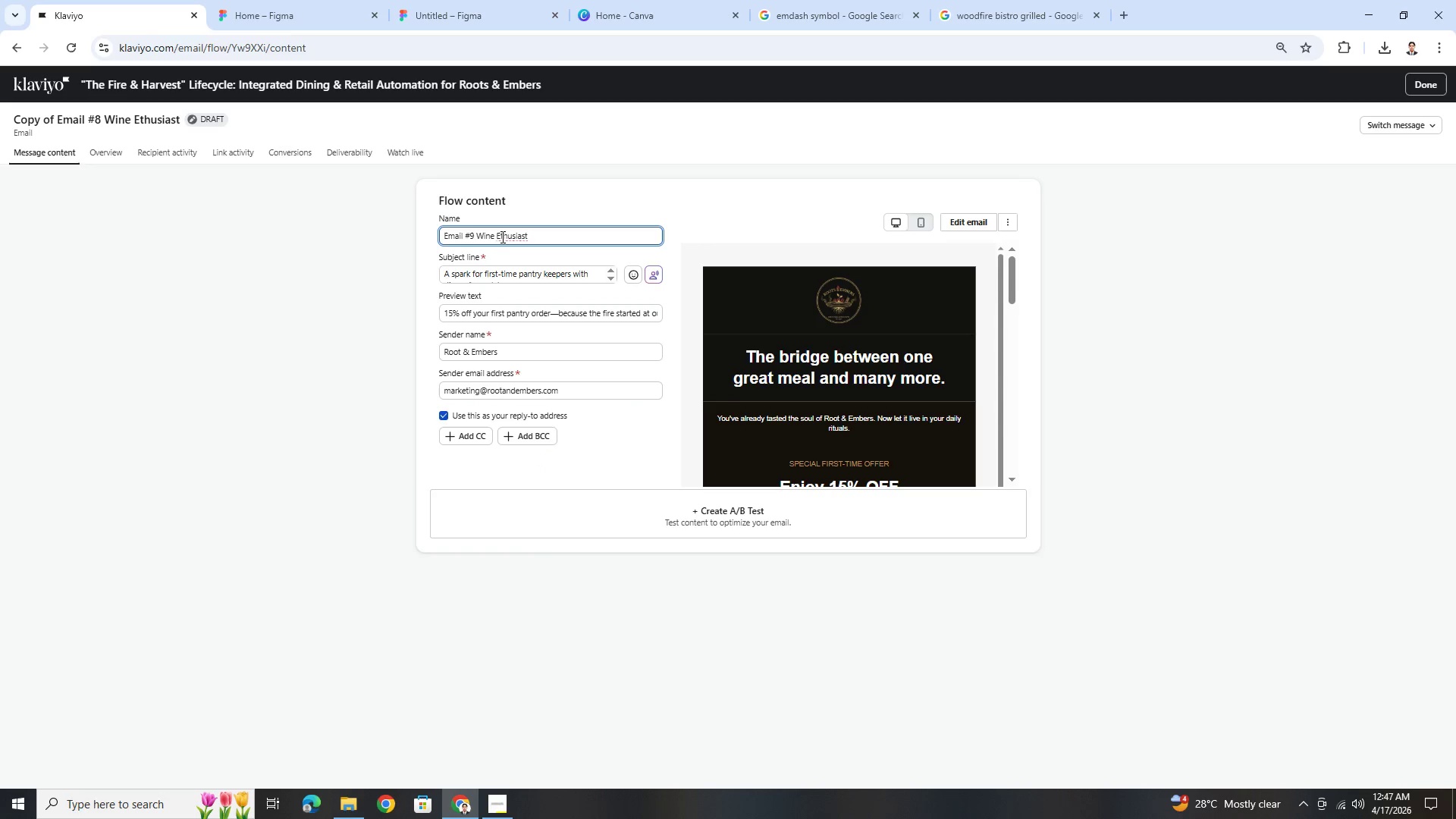 
left_click([500, 236])
 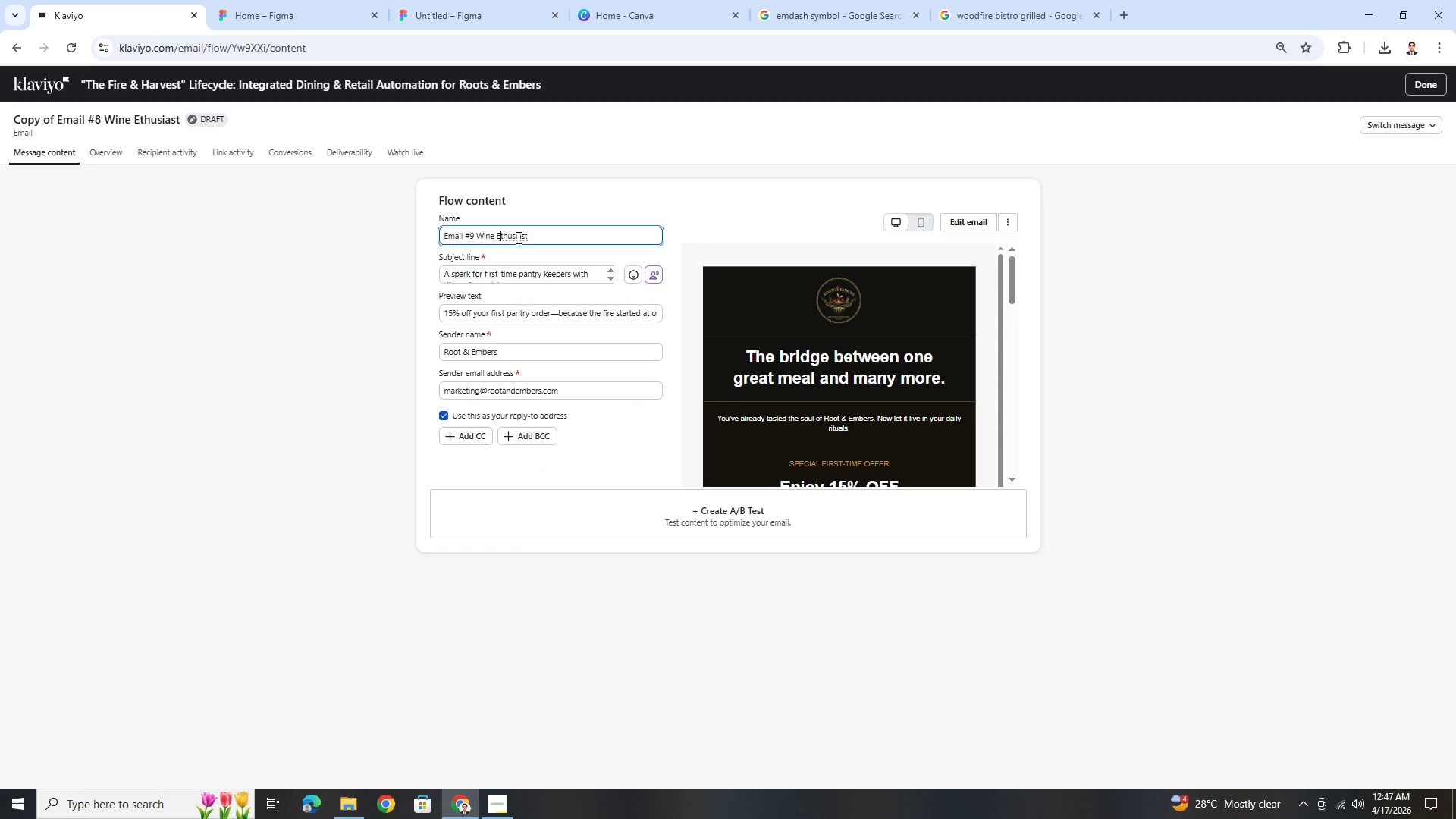 
key(N)
 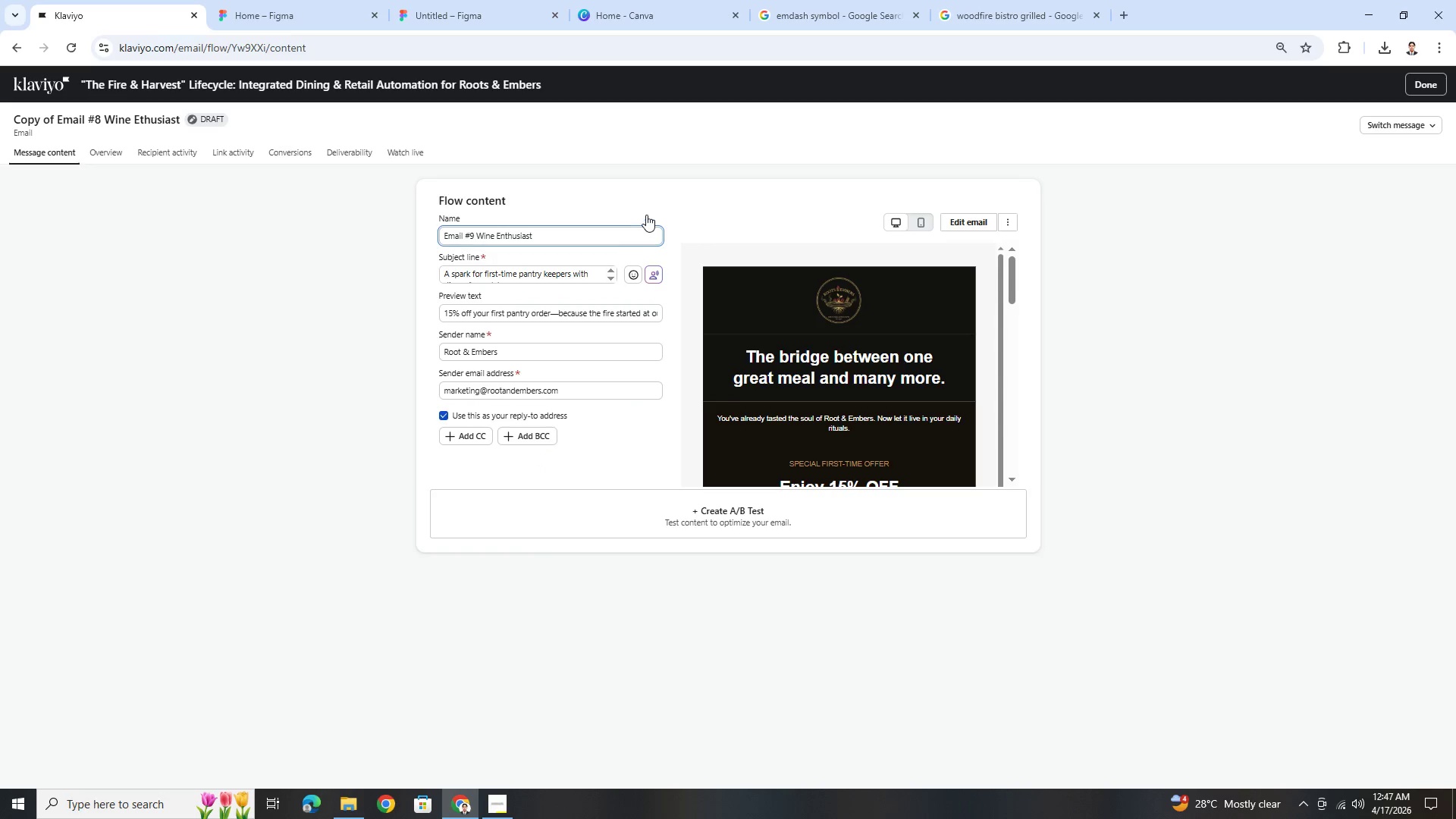 
left_click([648, 212])
 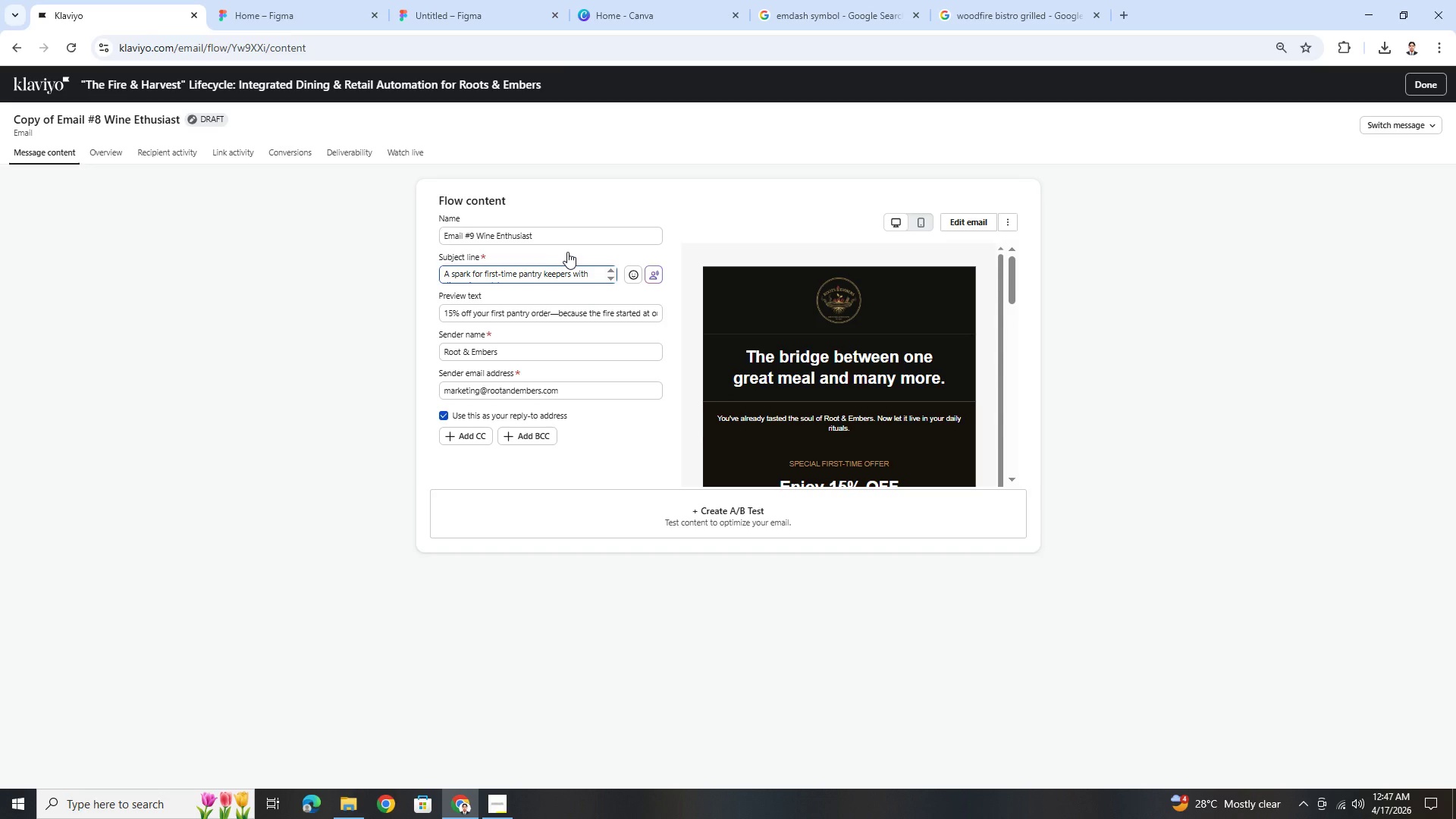 
wait(6.09)
 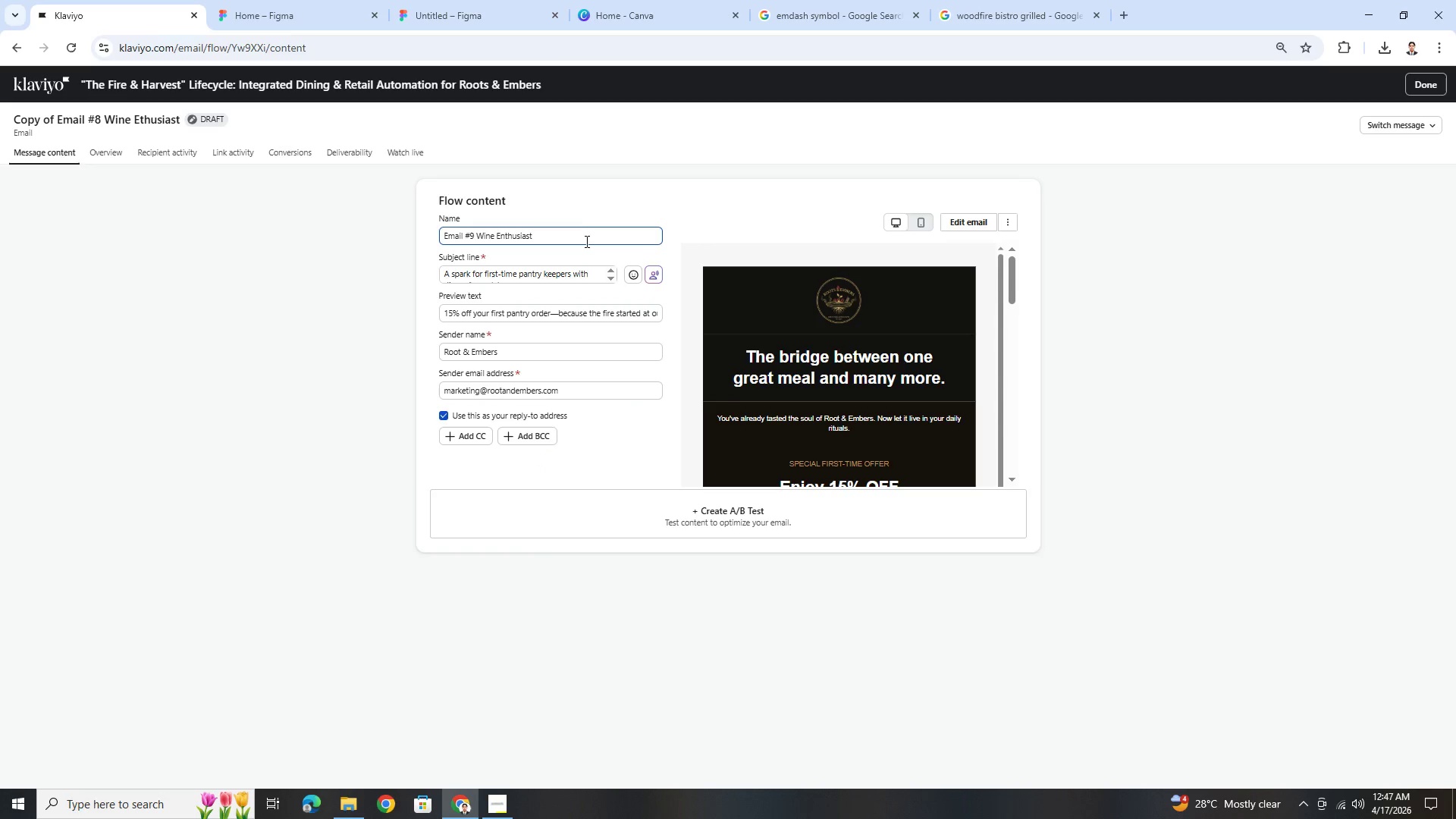 
left_click_drag(start_coordinate=[477, 234], to_coordinate=[561, 230])
 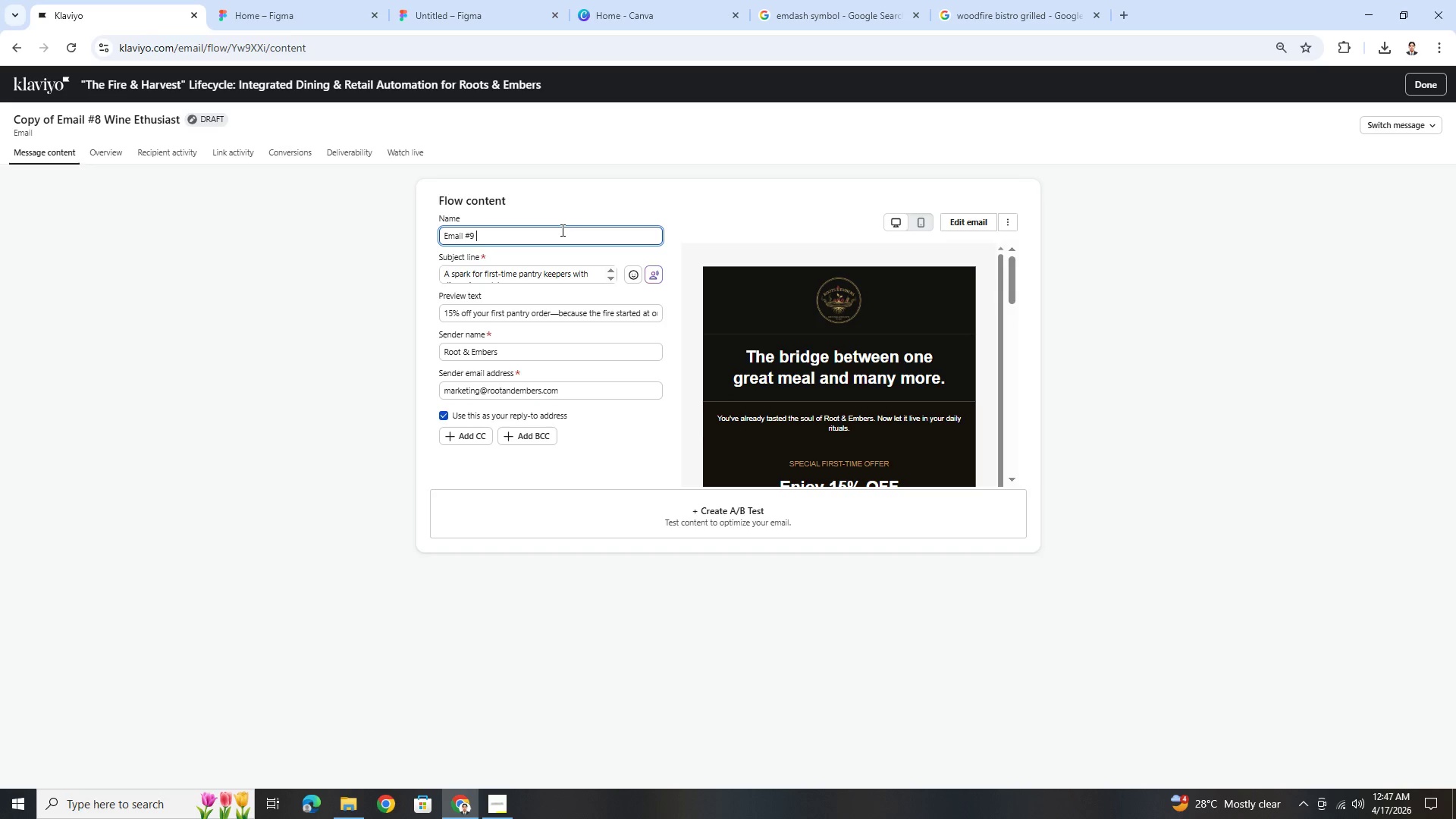 
key(Backspace)
 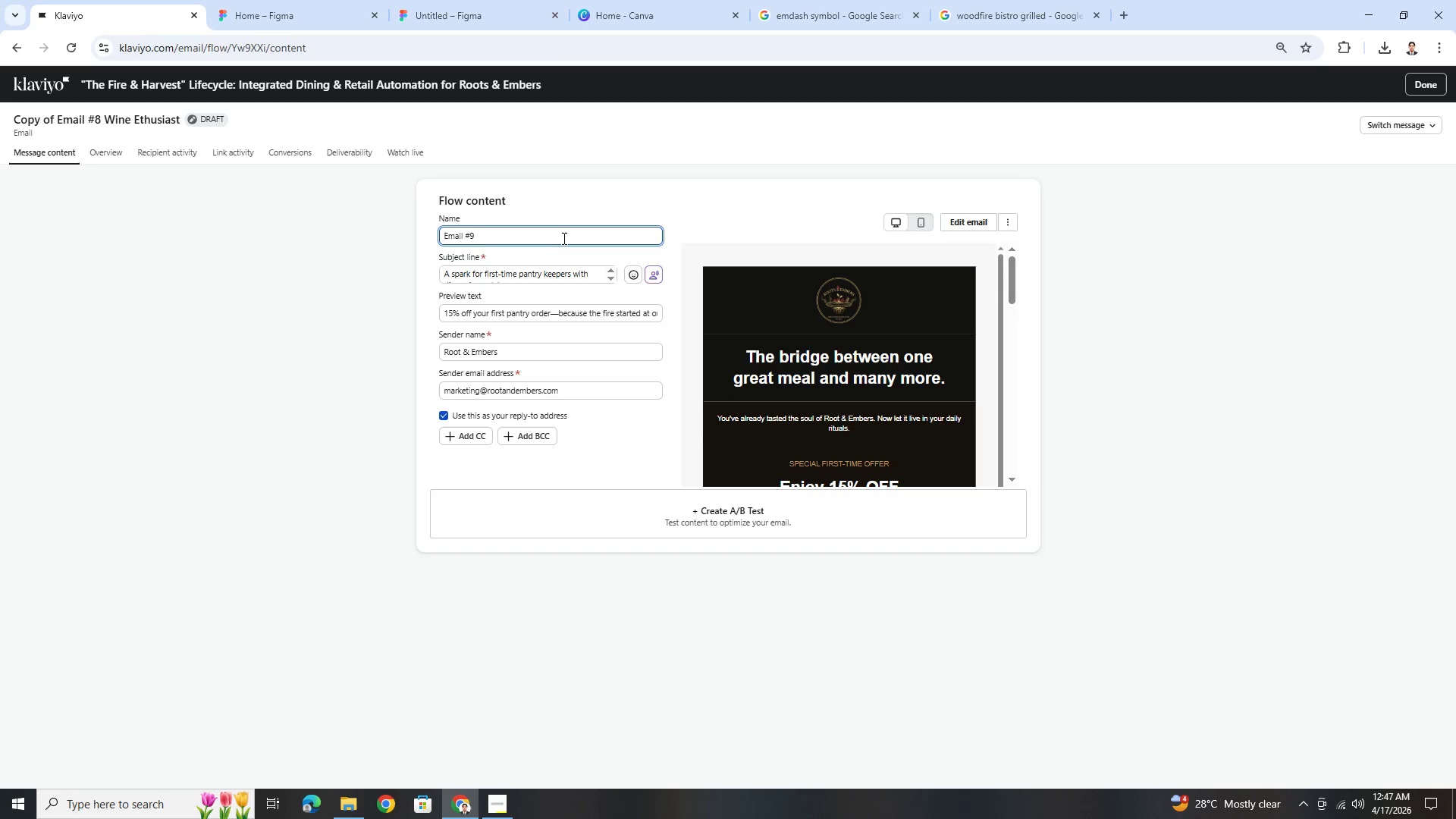 
wait(5.42)
 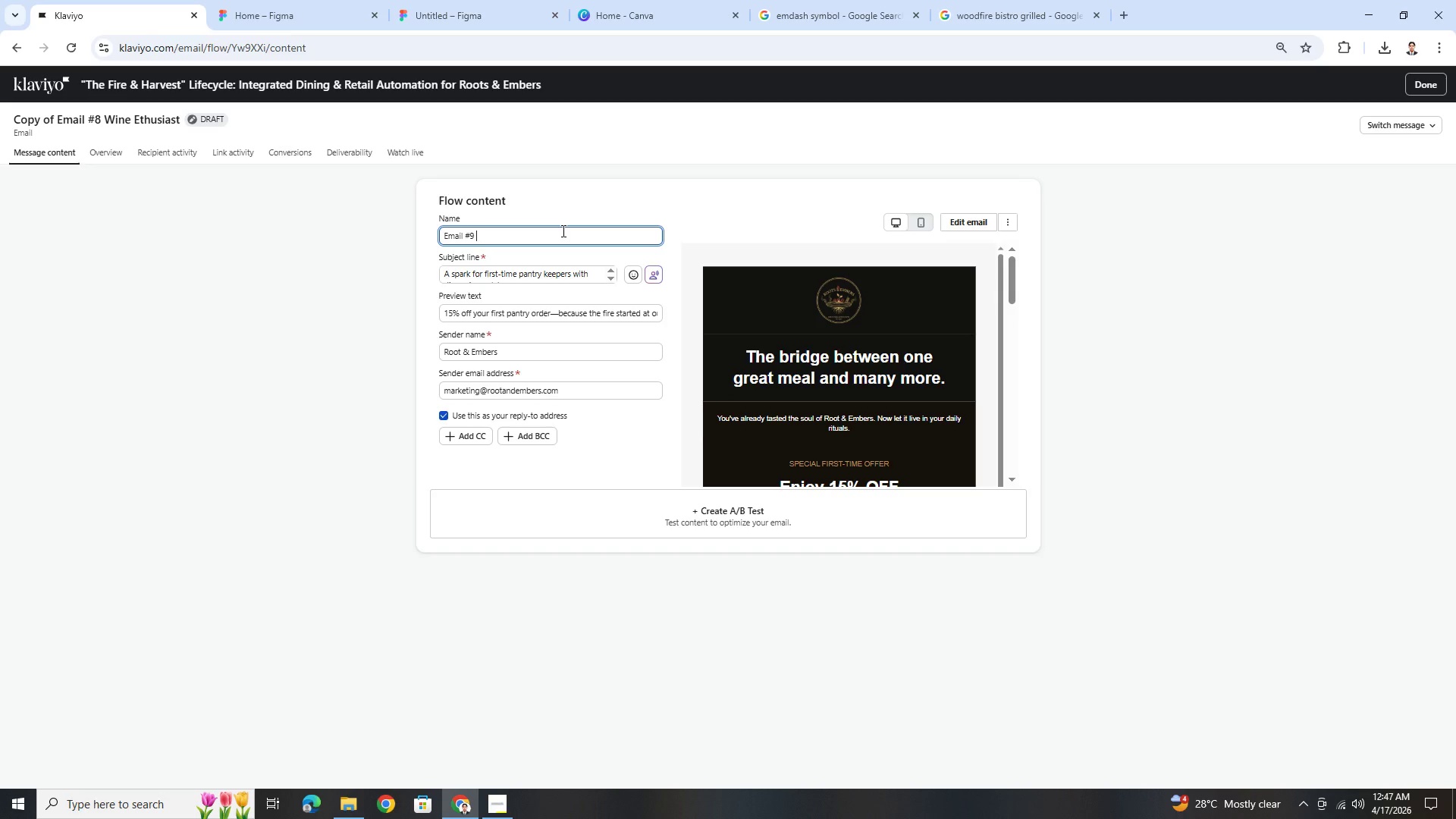 
key(Shift+ShiftRight)
 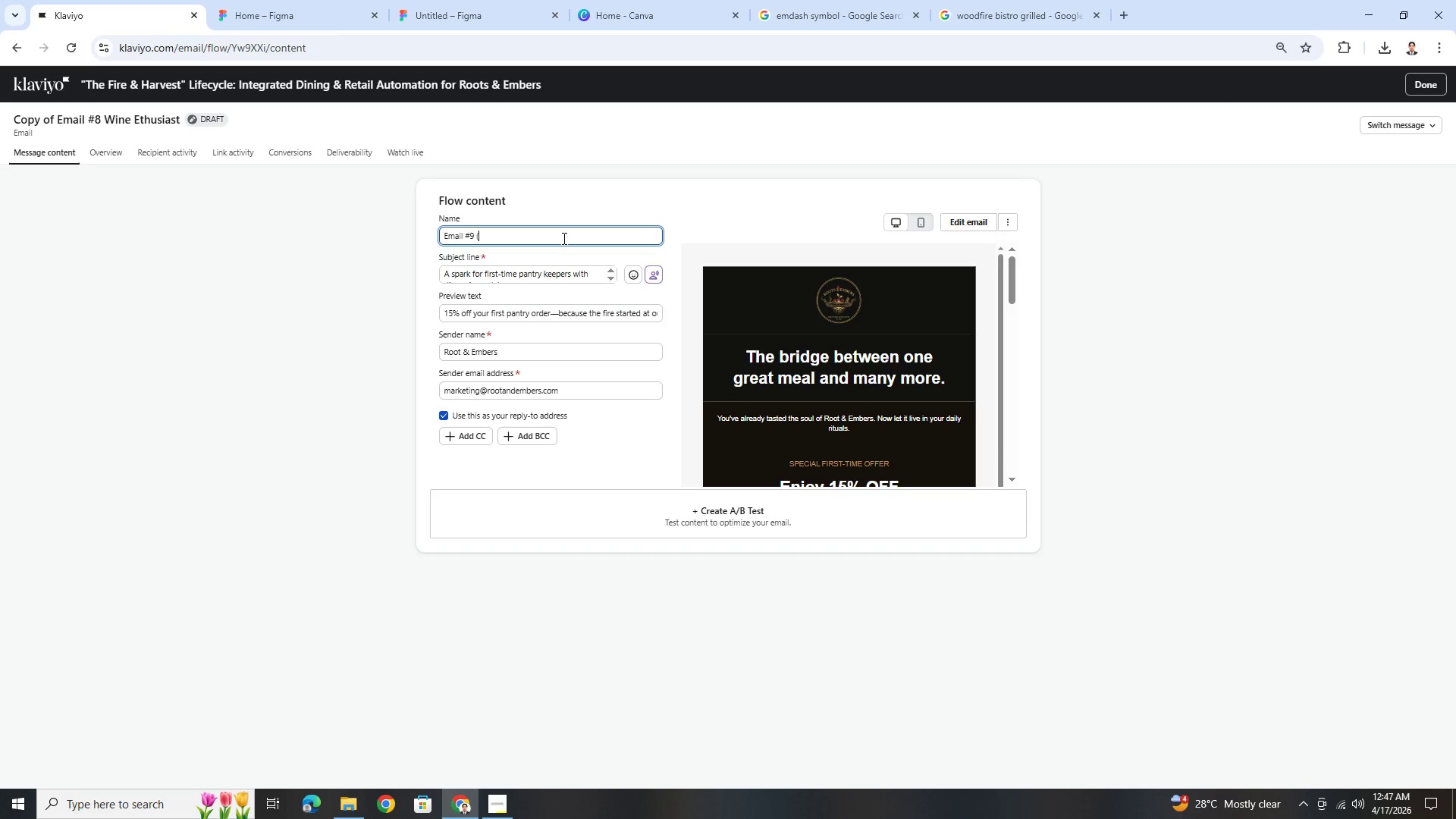 
key(Shift+9)
 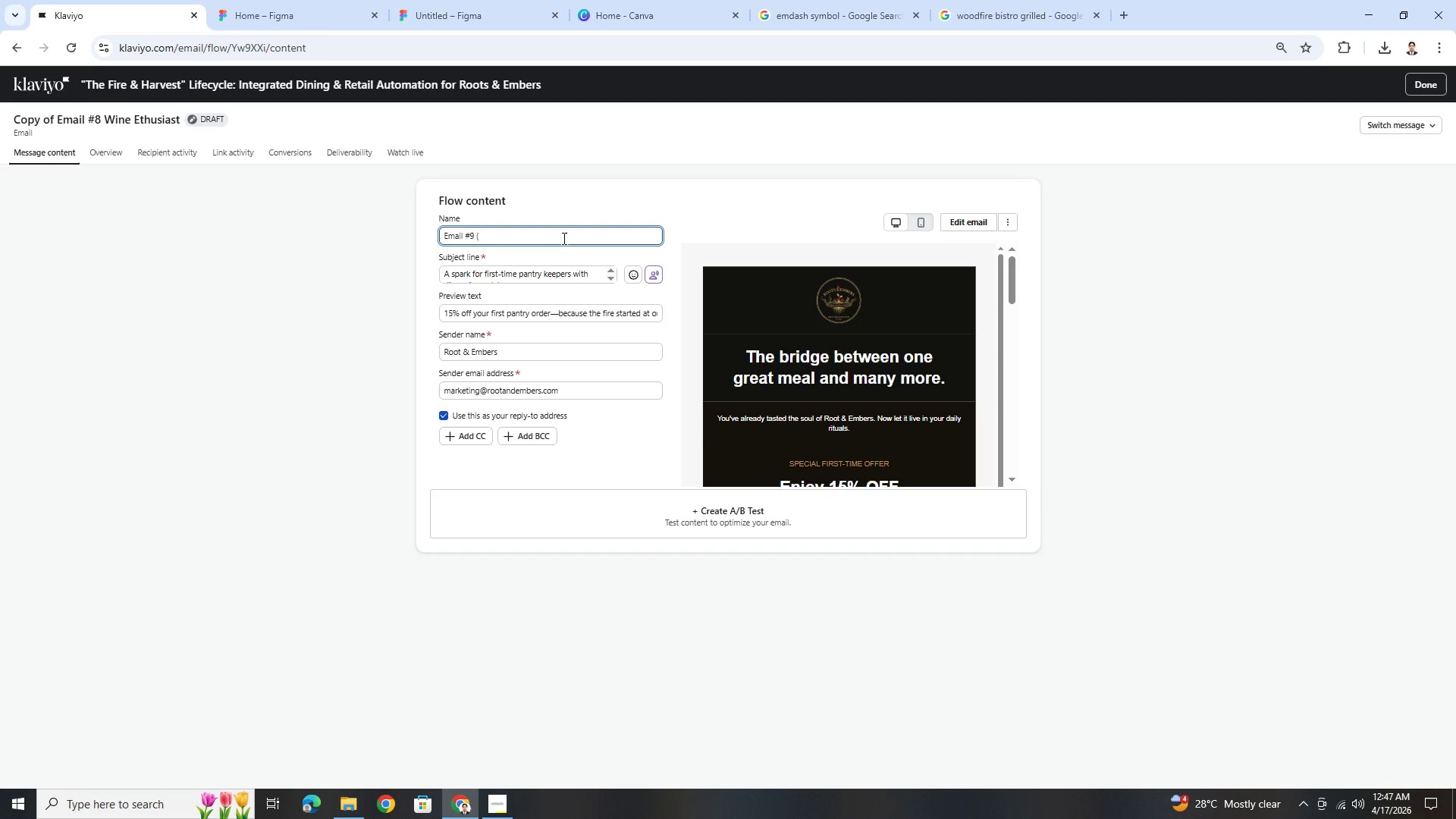 
wait(5.11)
 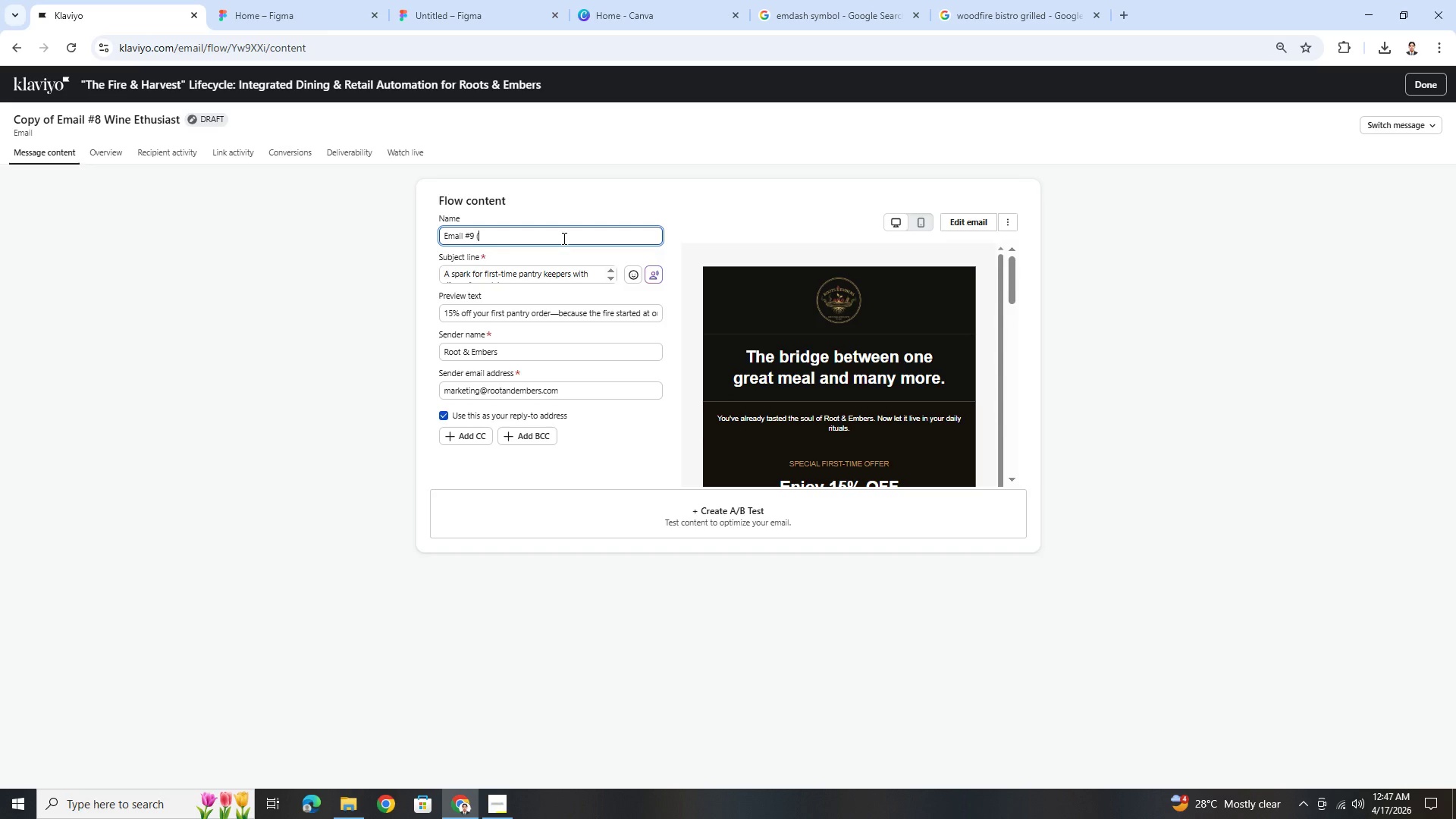 
left_click([507, 799])